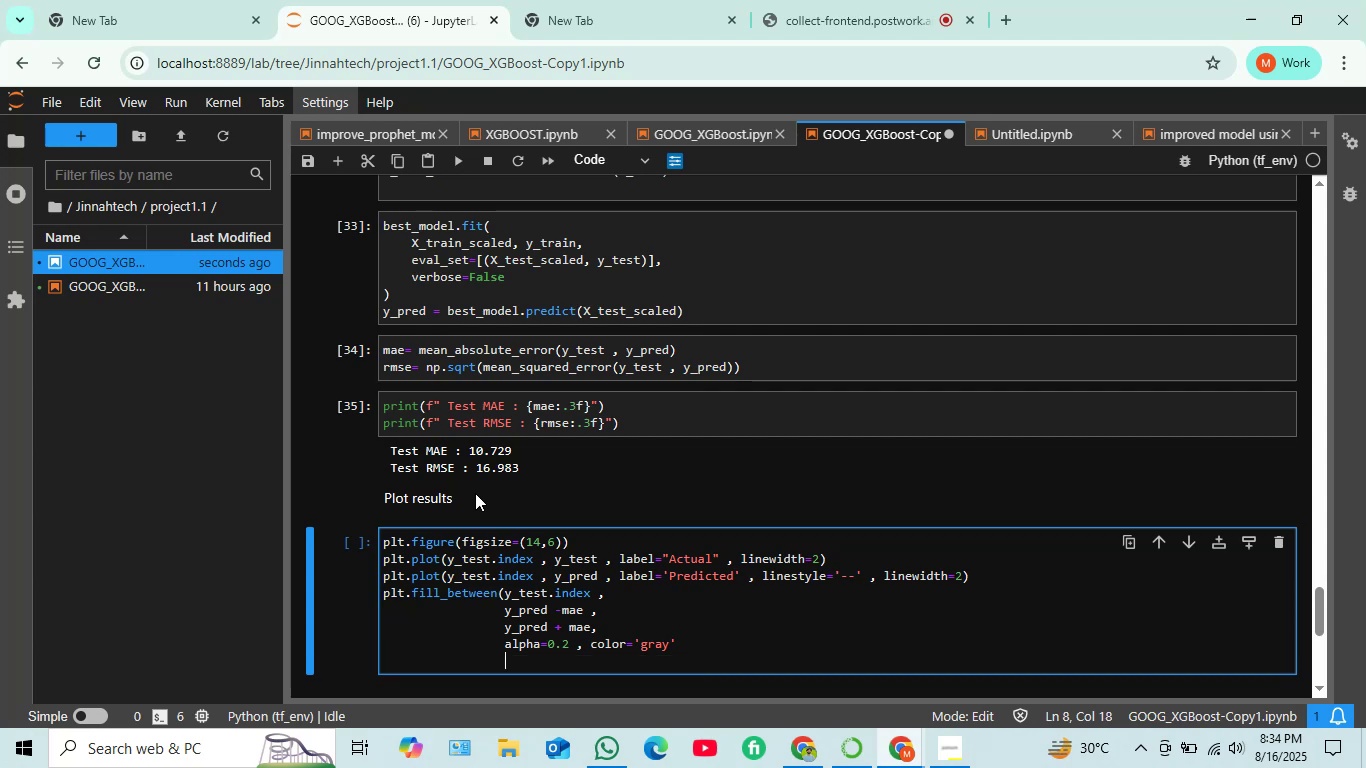 
key(Shift+0)
 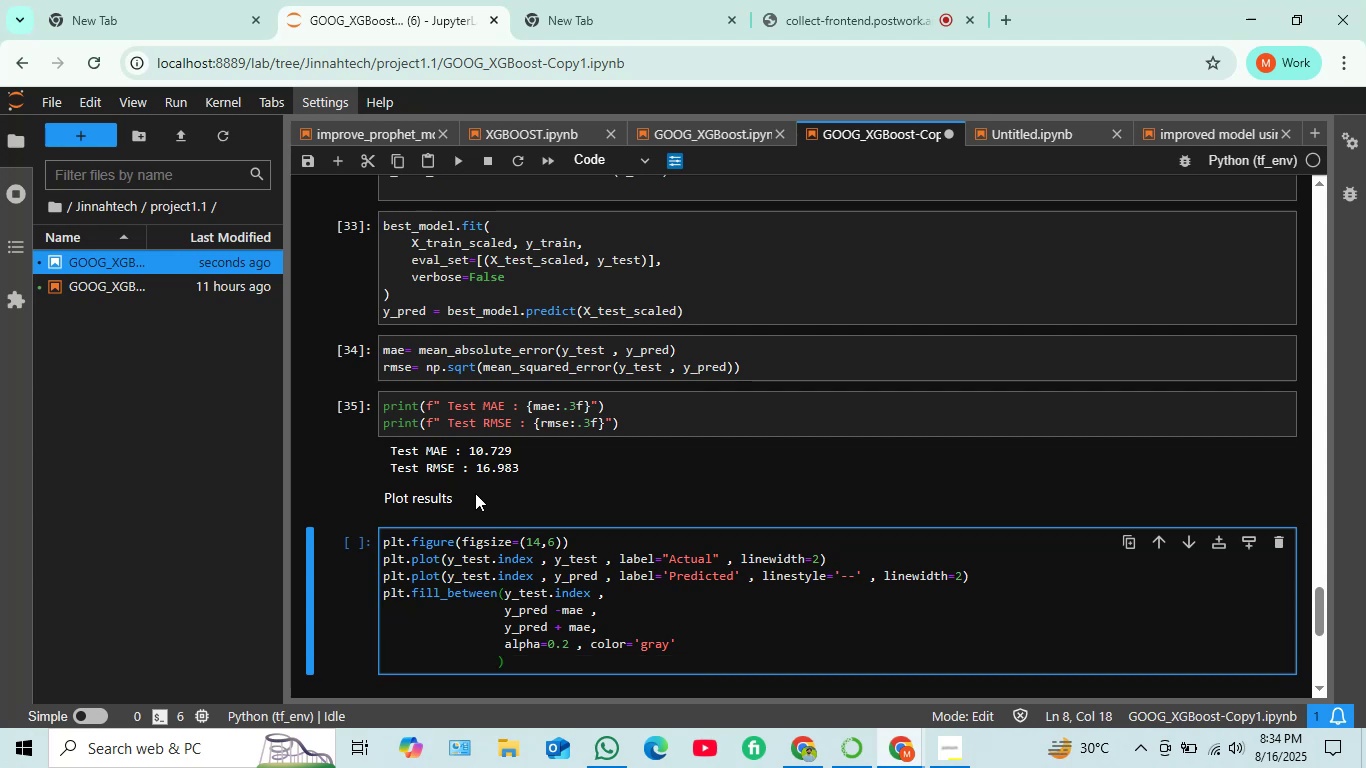 
wait(8.5)
 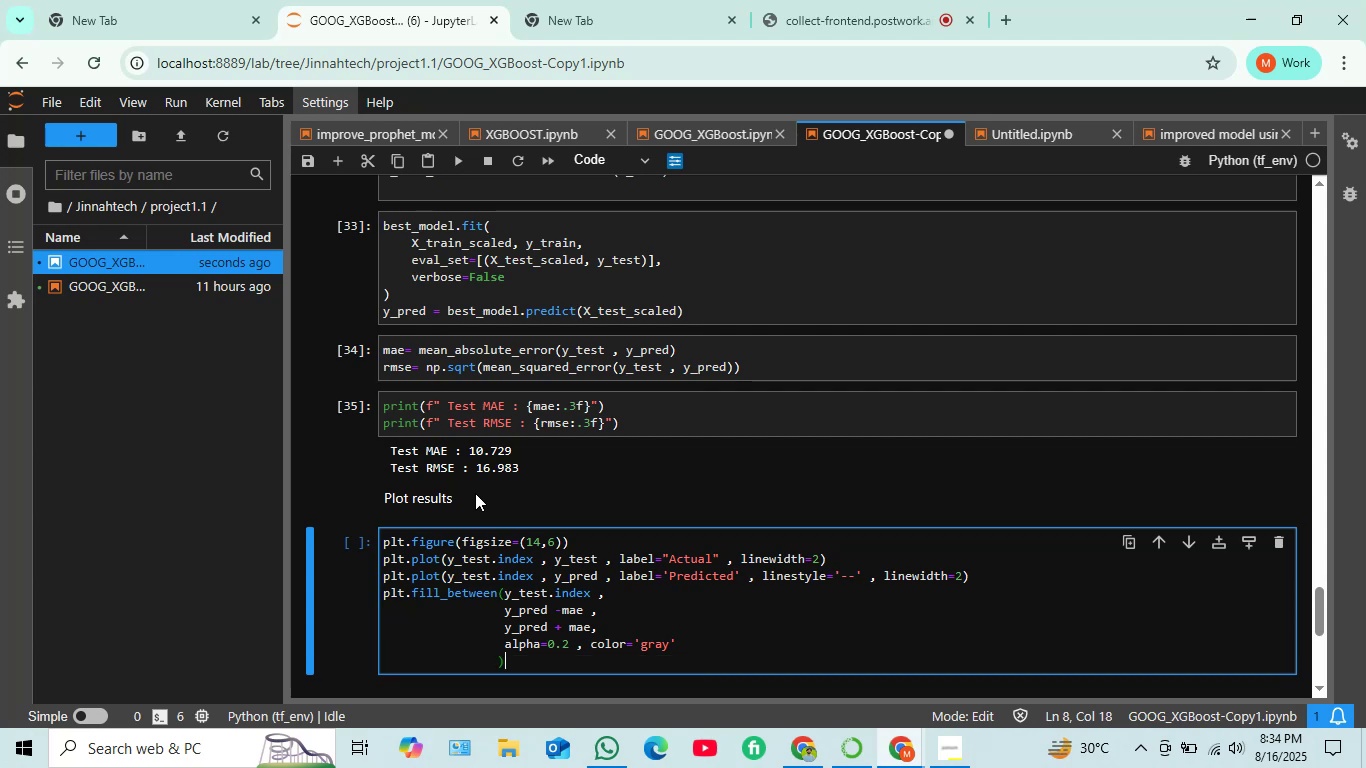 
key(Shift+Enter)
 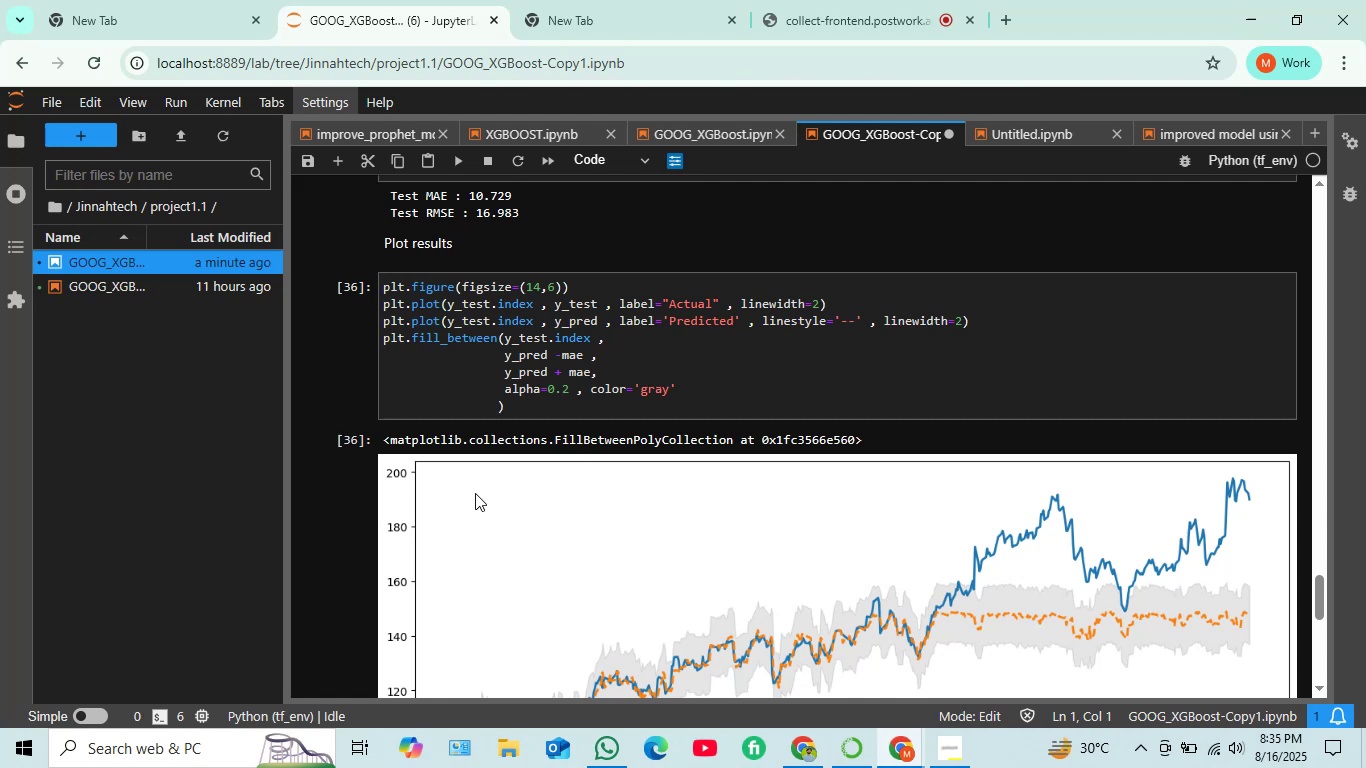 
wait(49.27)
 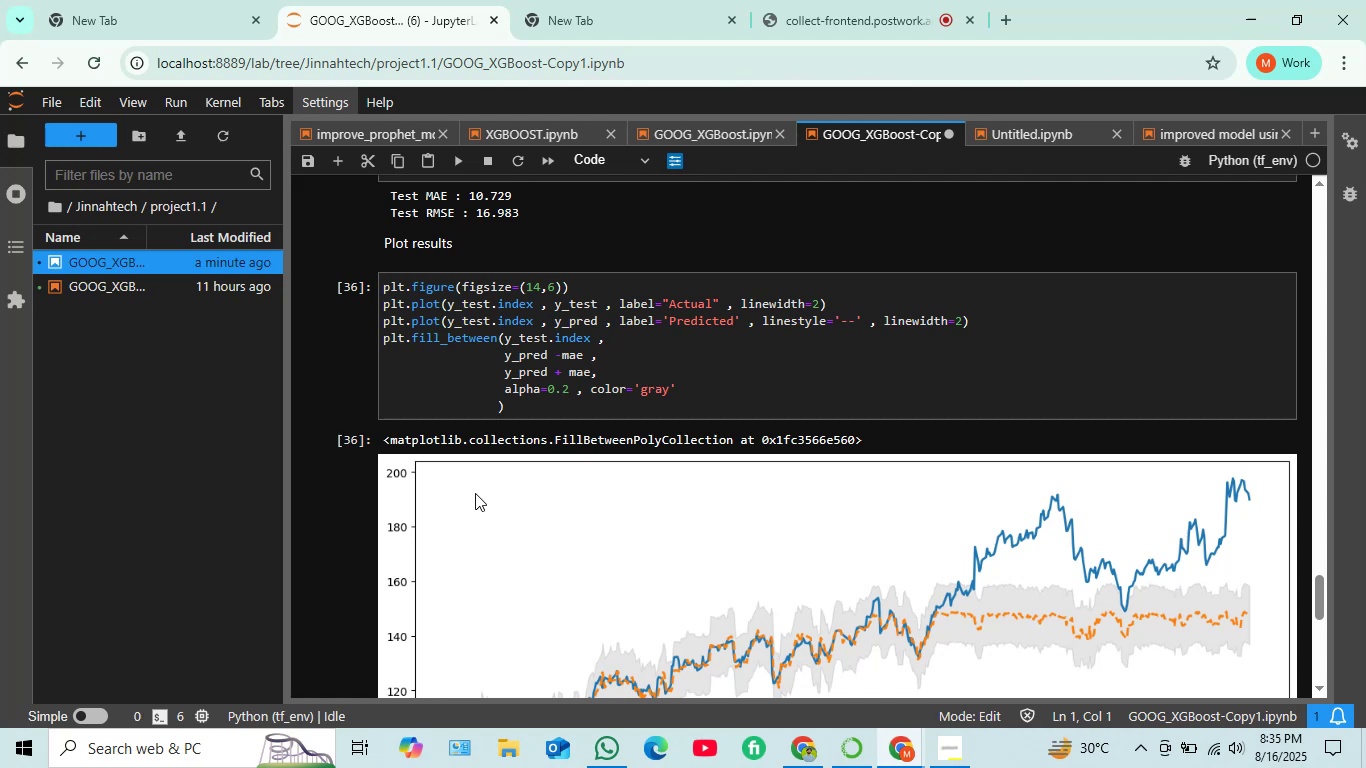 
scroll: coordinate [554, 635], scroll_direction: down, amount: 3.0
 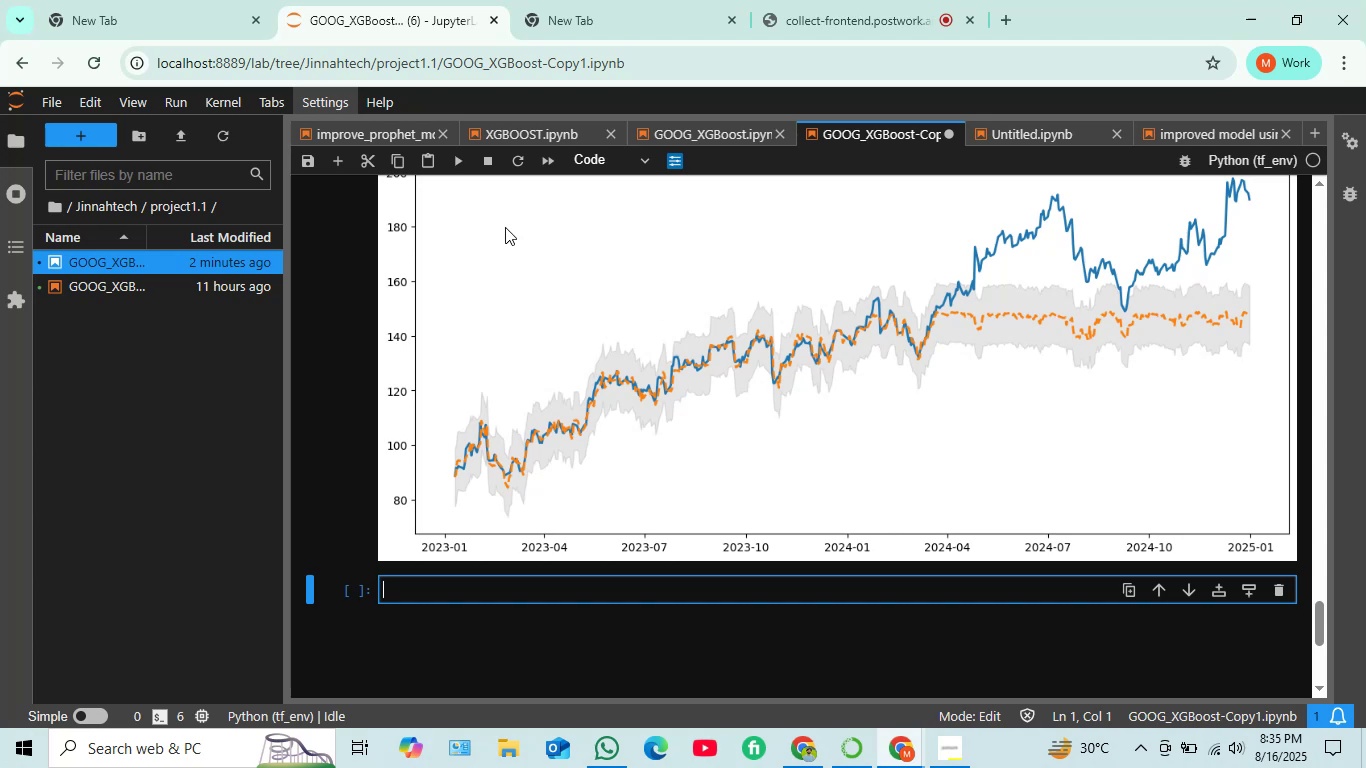 
wait(27.44)
 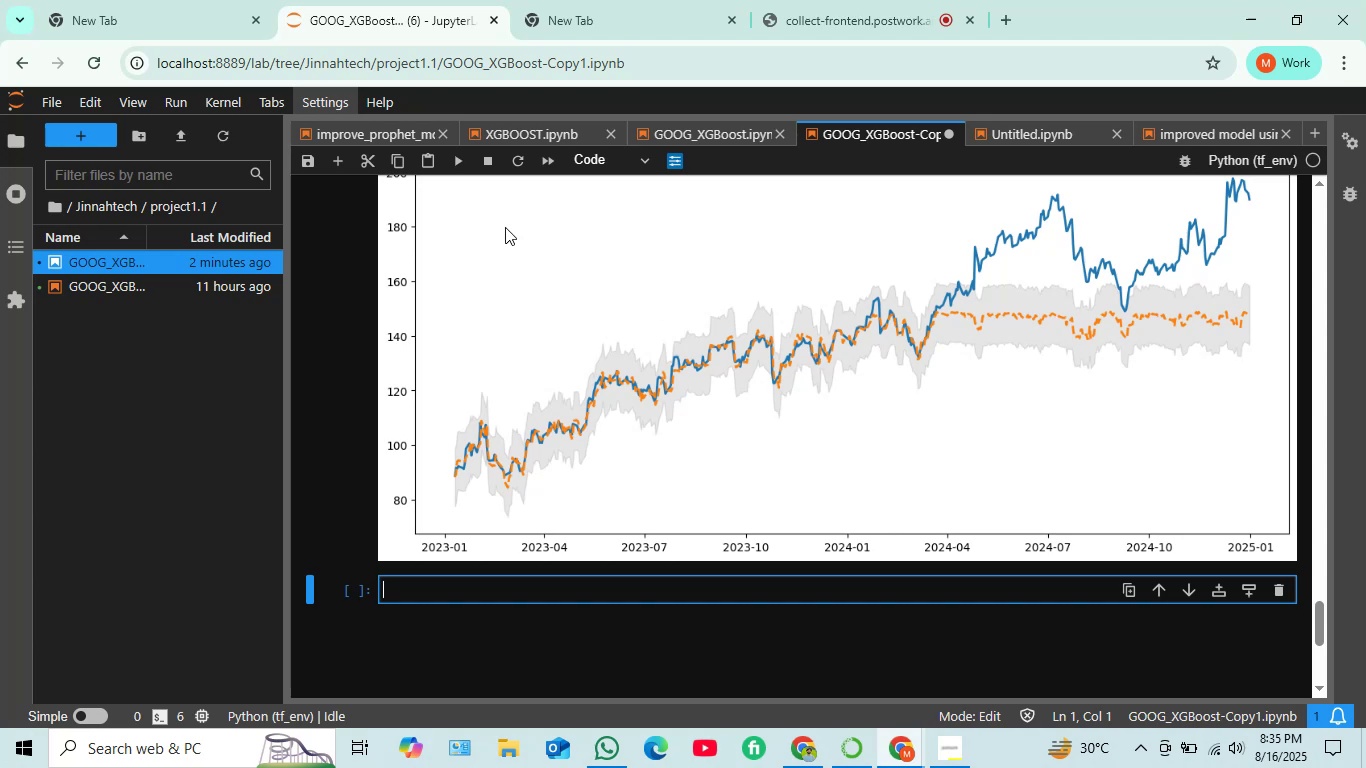 
left_click([815, 766])
 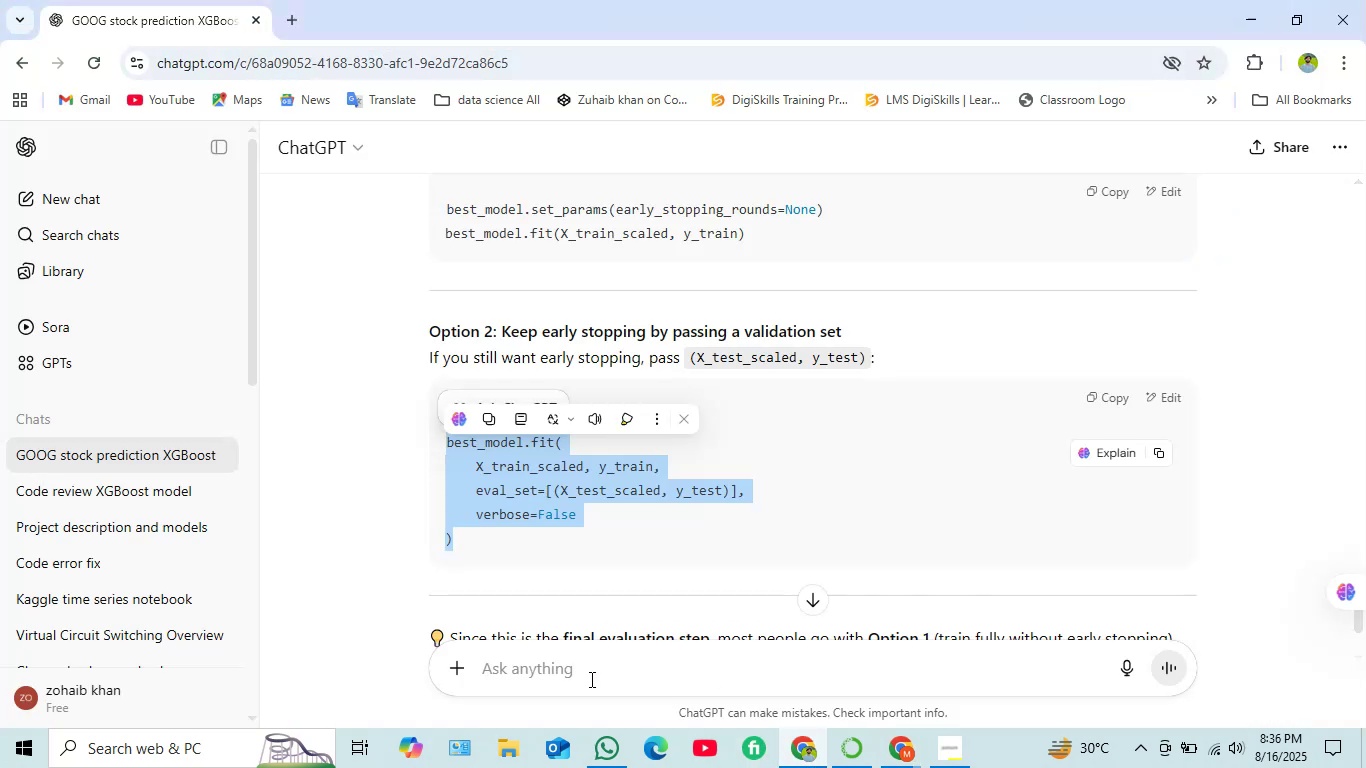 
left_click([589, 680])
 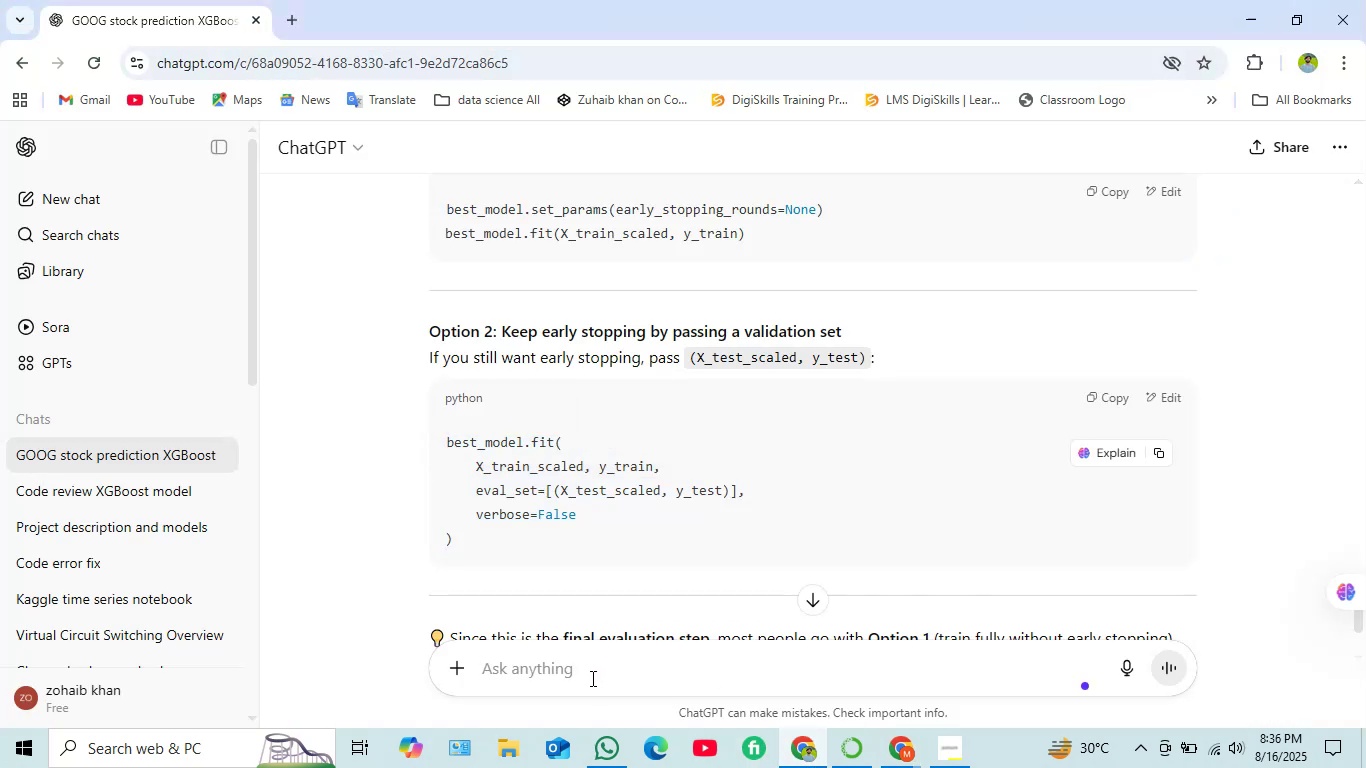 
type(this model )
 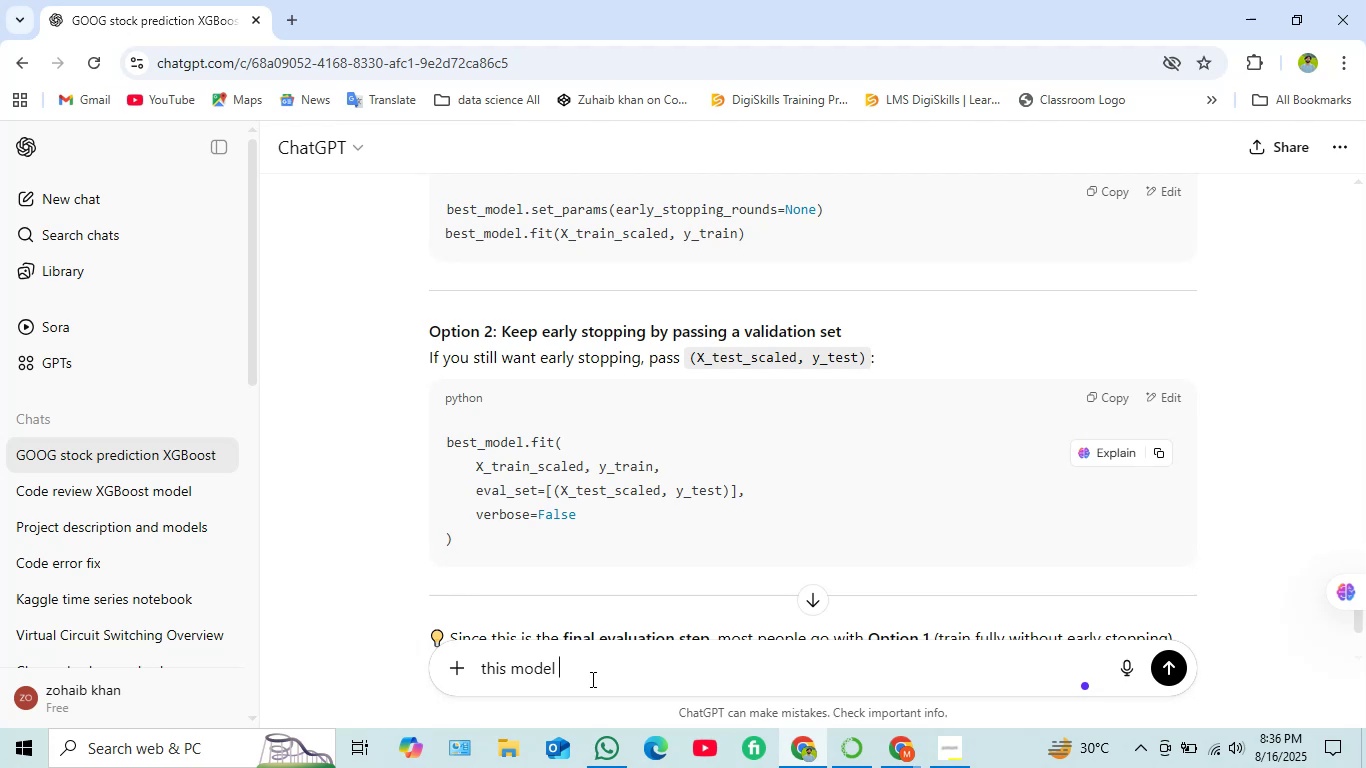 
wait(7.83)
 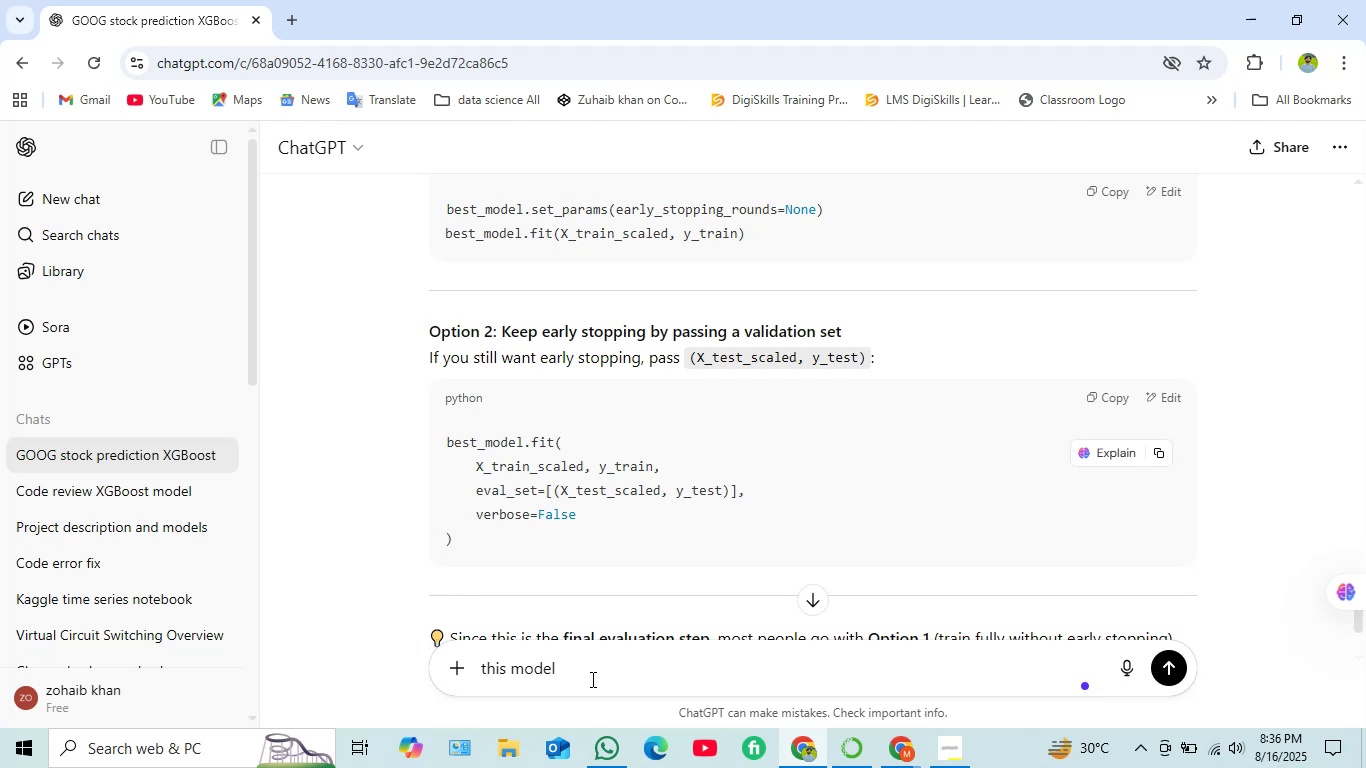 
type(cant give us best accuracy )
 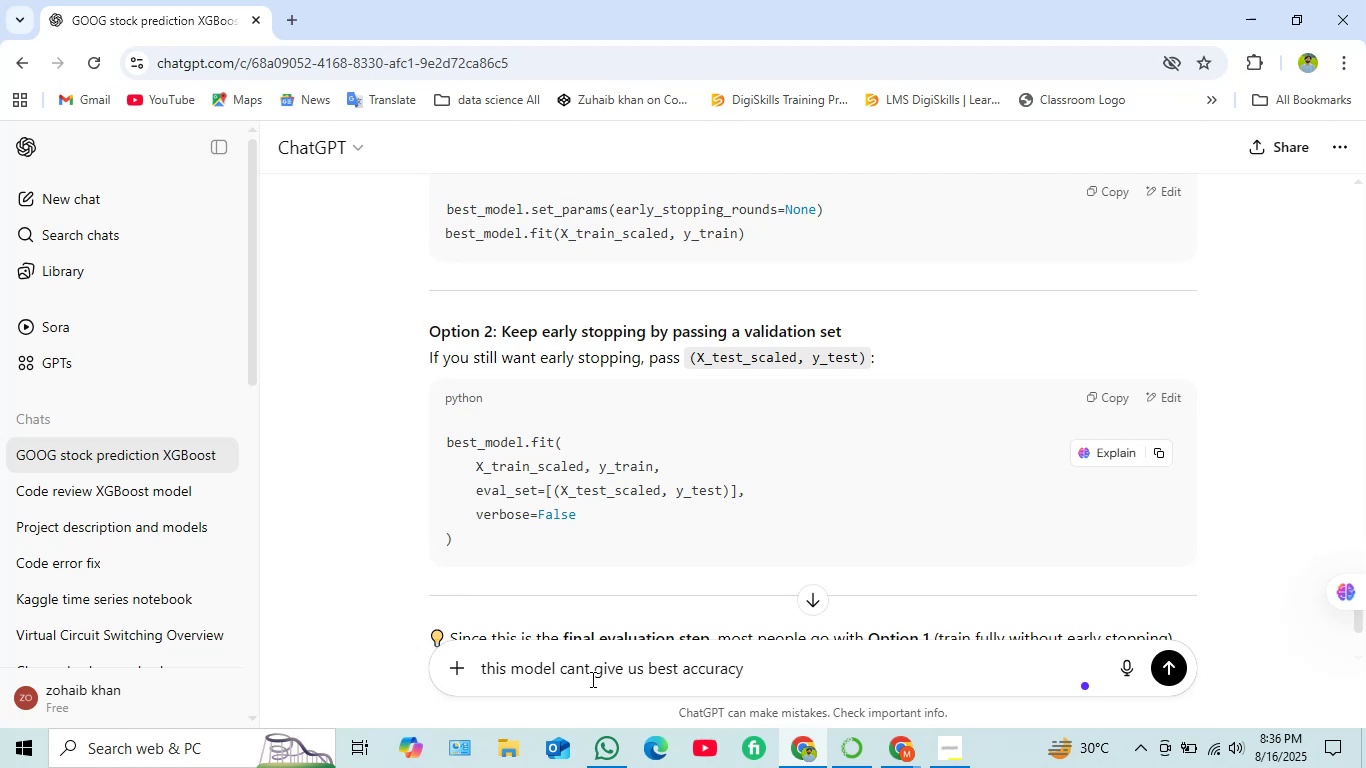 
type(, what should i do?)
 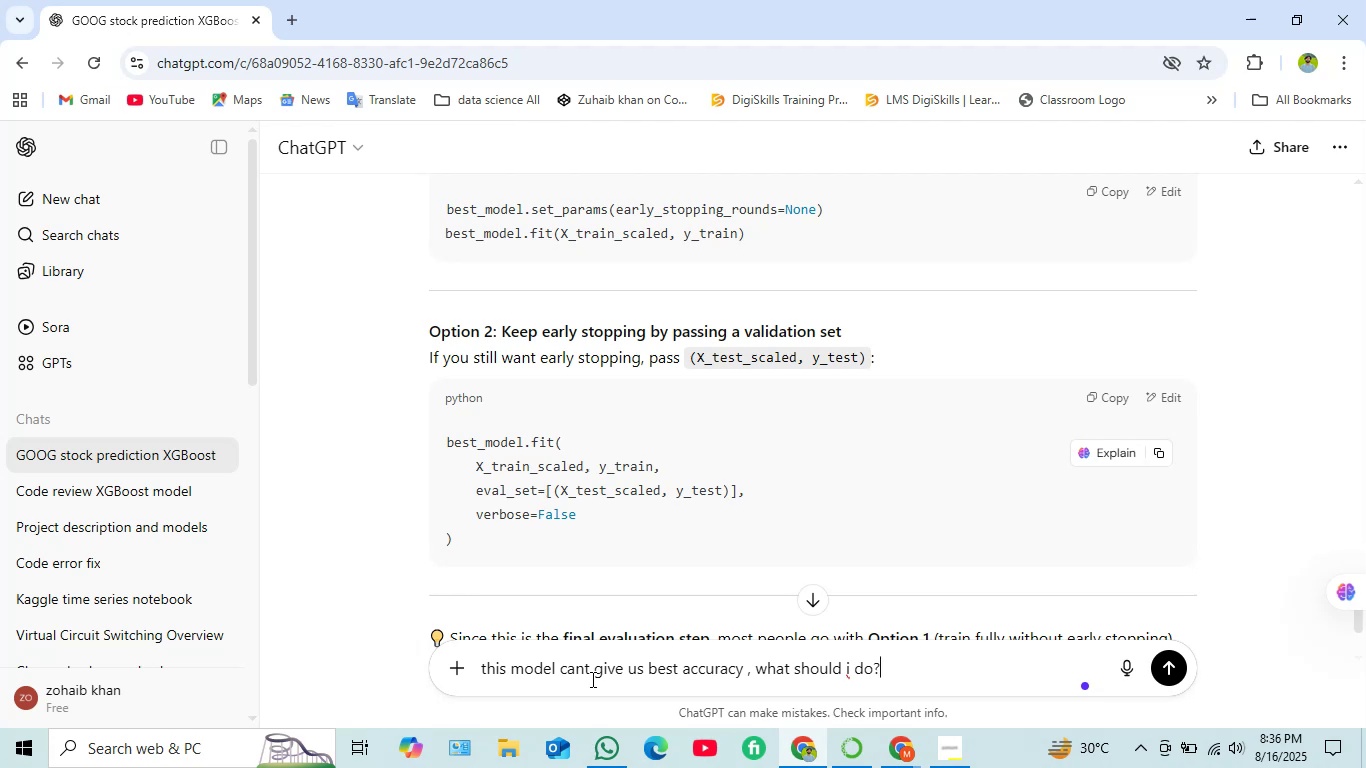 
 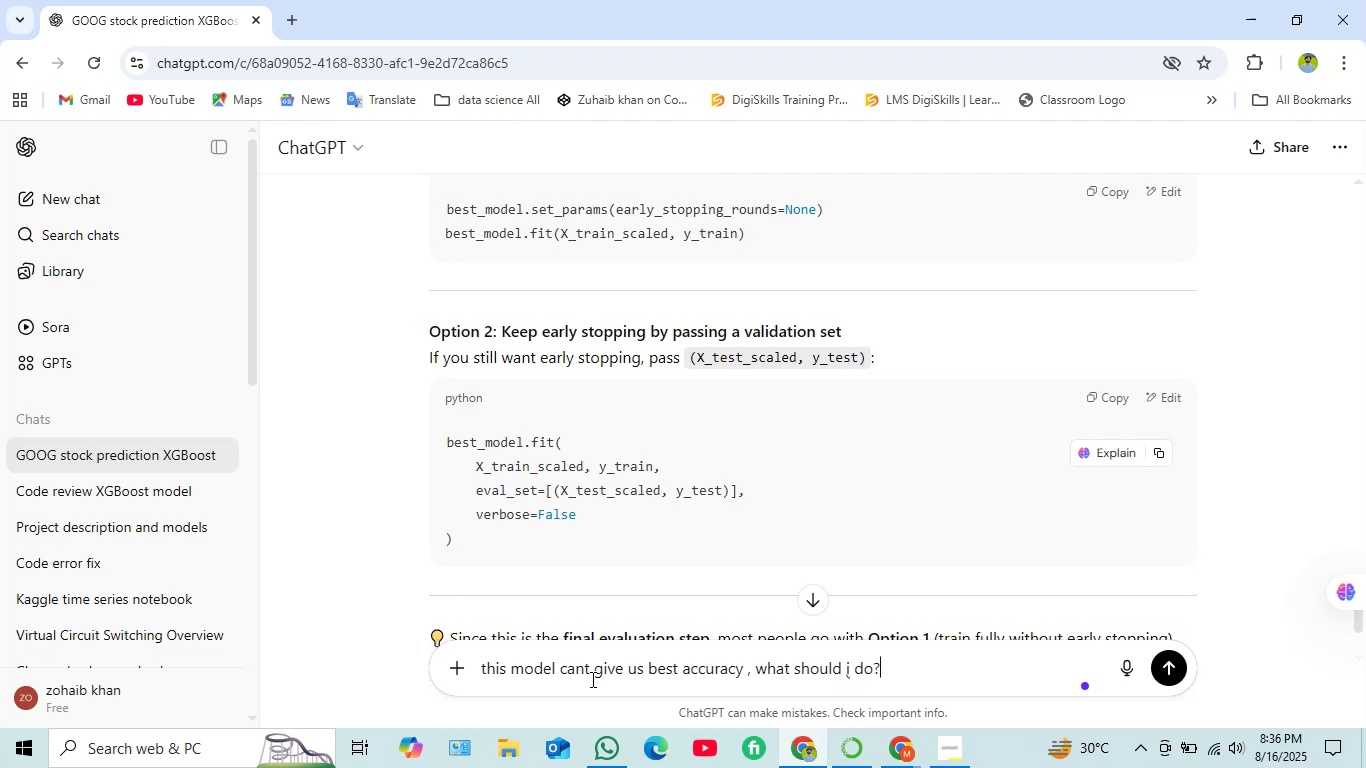 
key(Enter)
 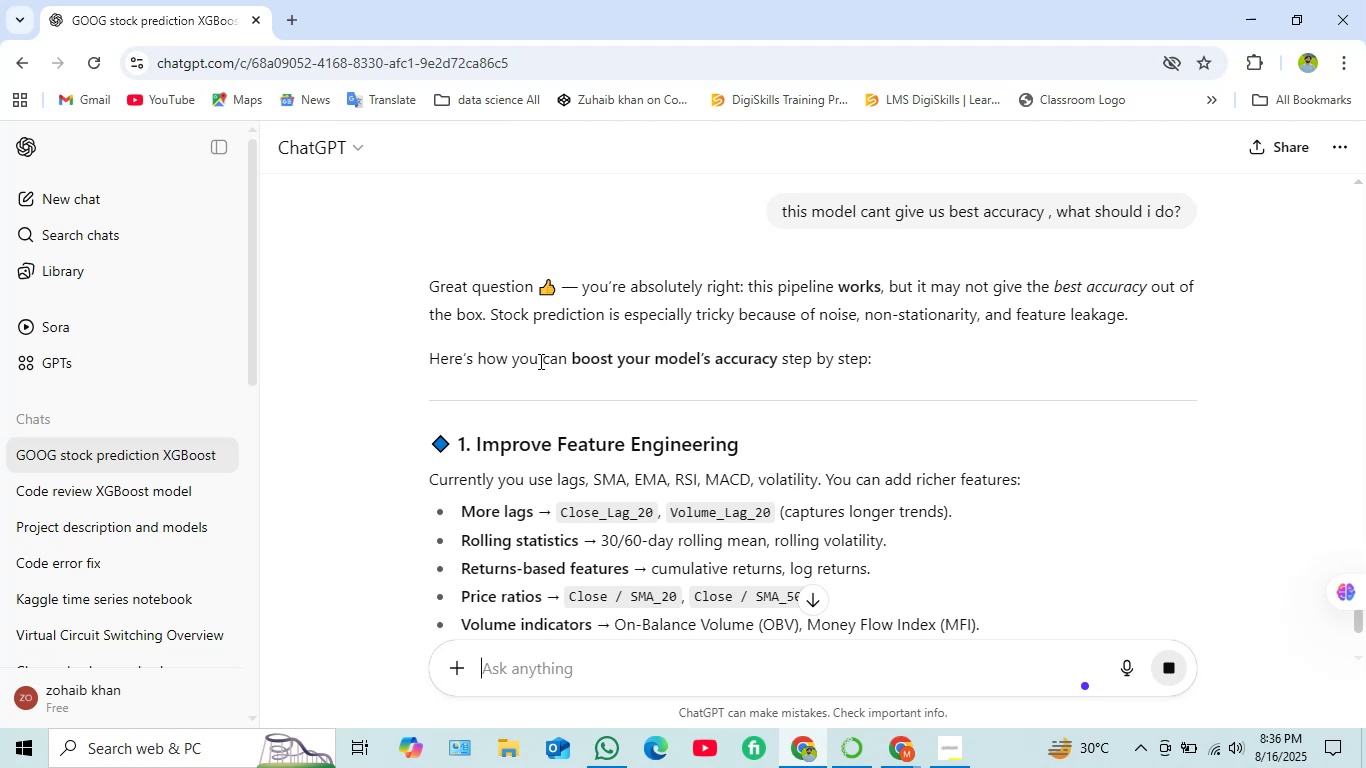 
wait(13.81)
 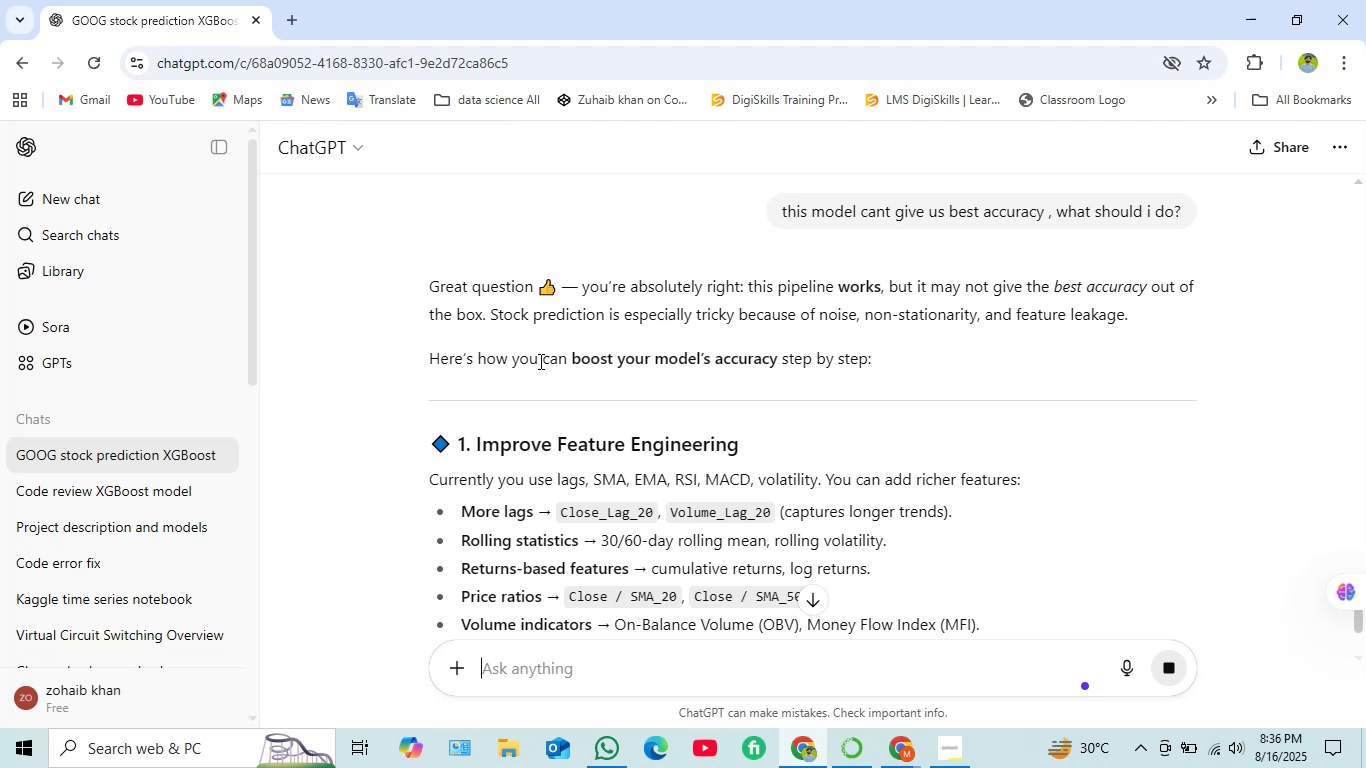 
scroll: coordinate [606, 455], scroll_direction: down, amount: 6.0
 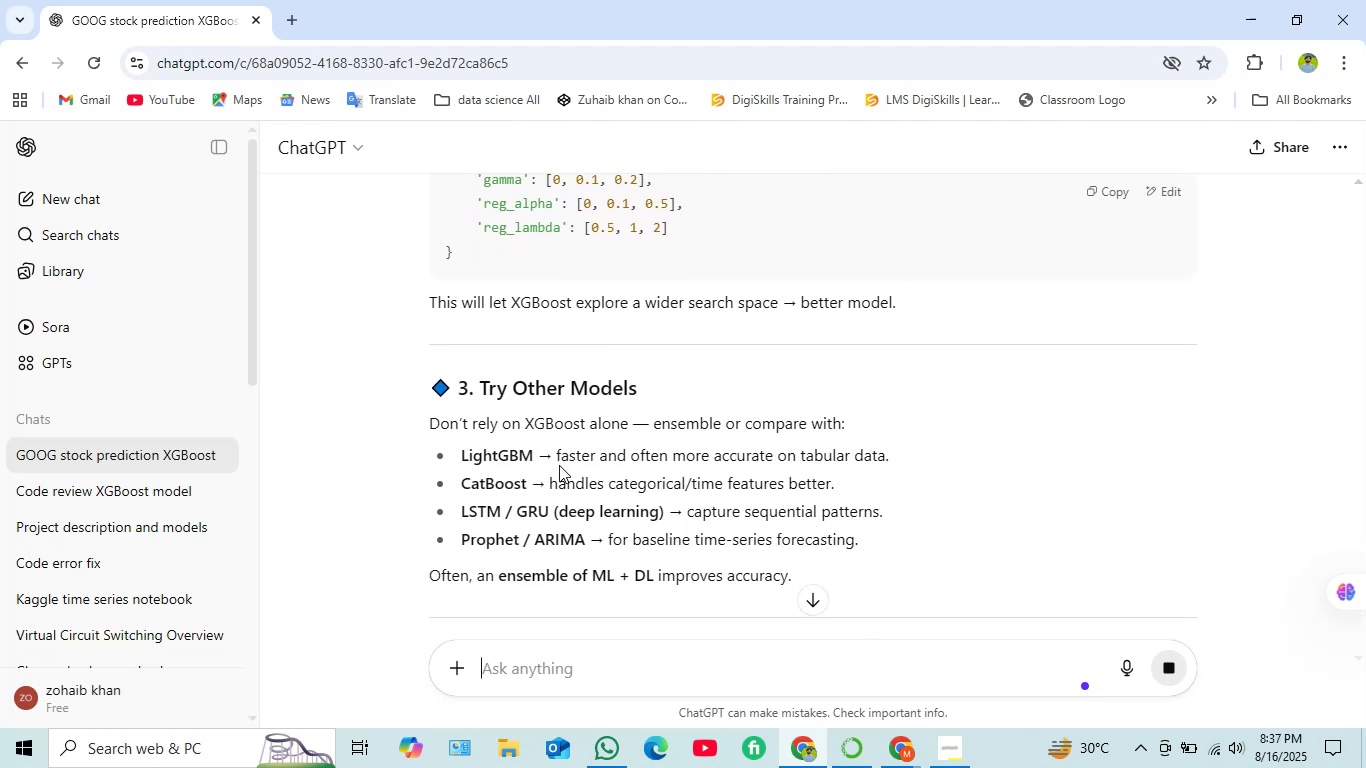 
wait(5.24)
 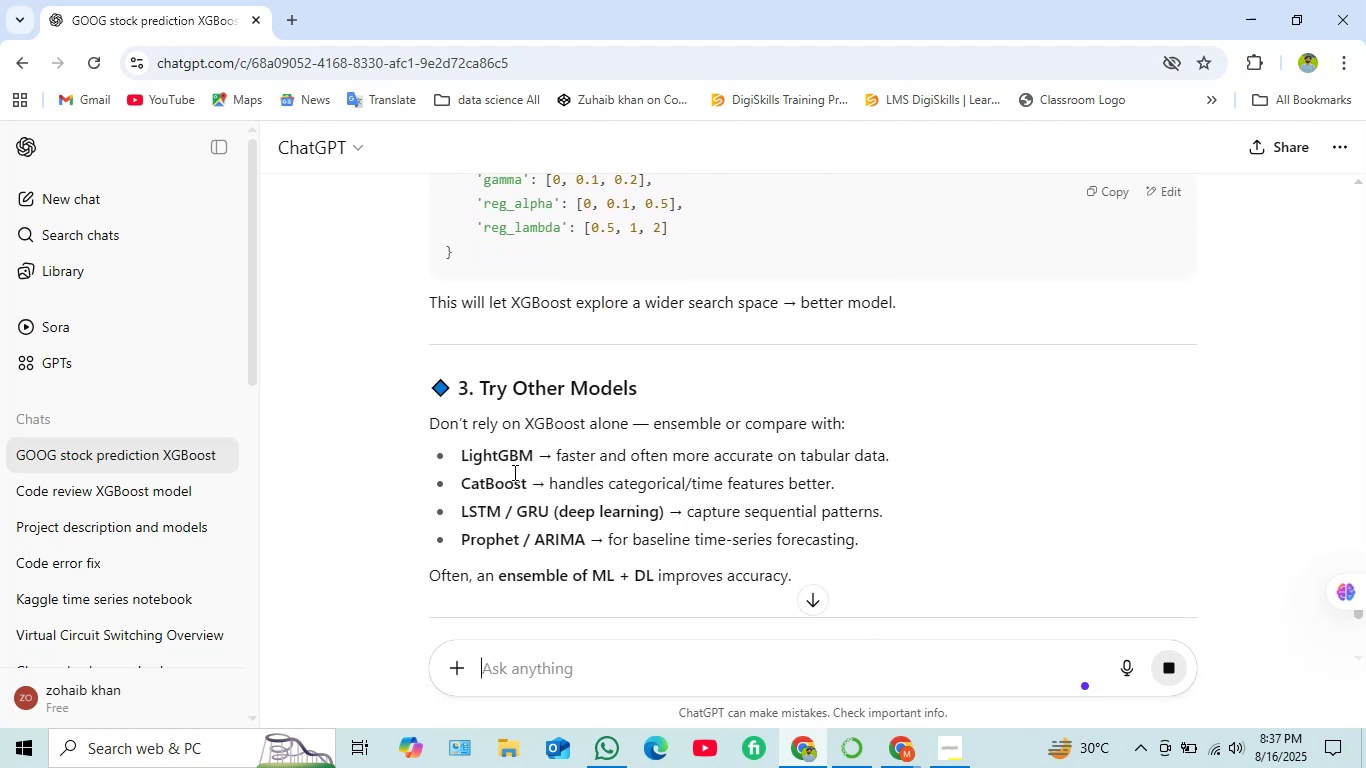 
scroll: coordinate [559, 465], scroll_direction: up, amount: 3.0
 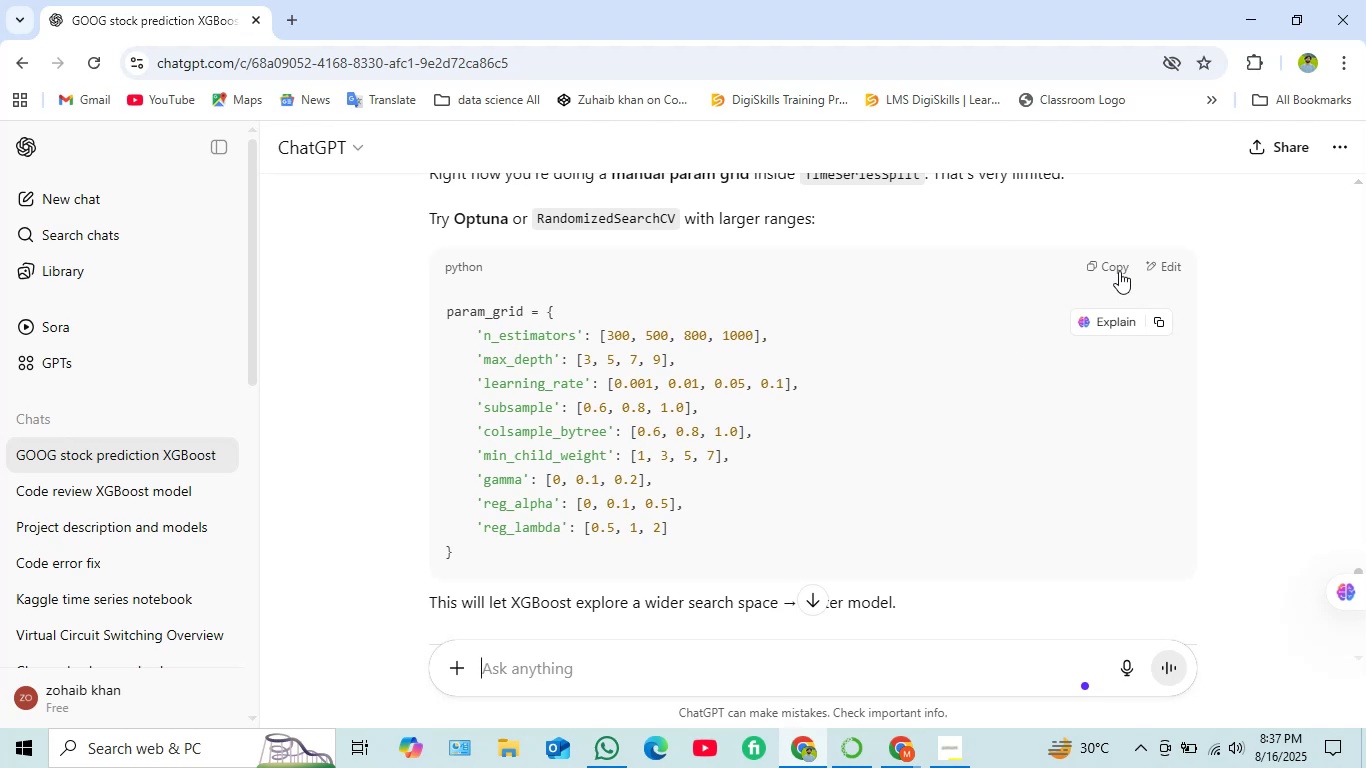 
left_click([1119, 271])
 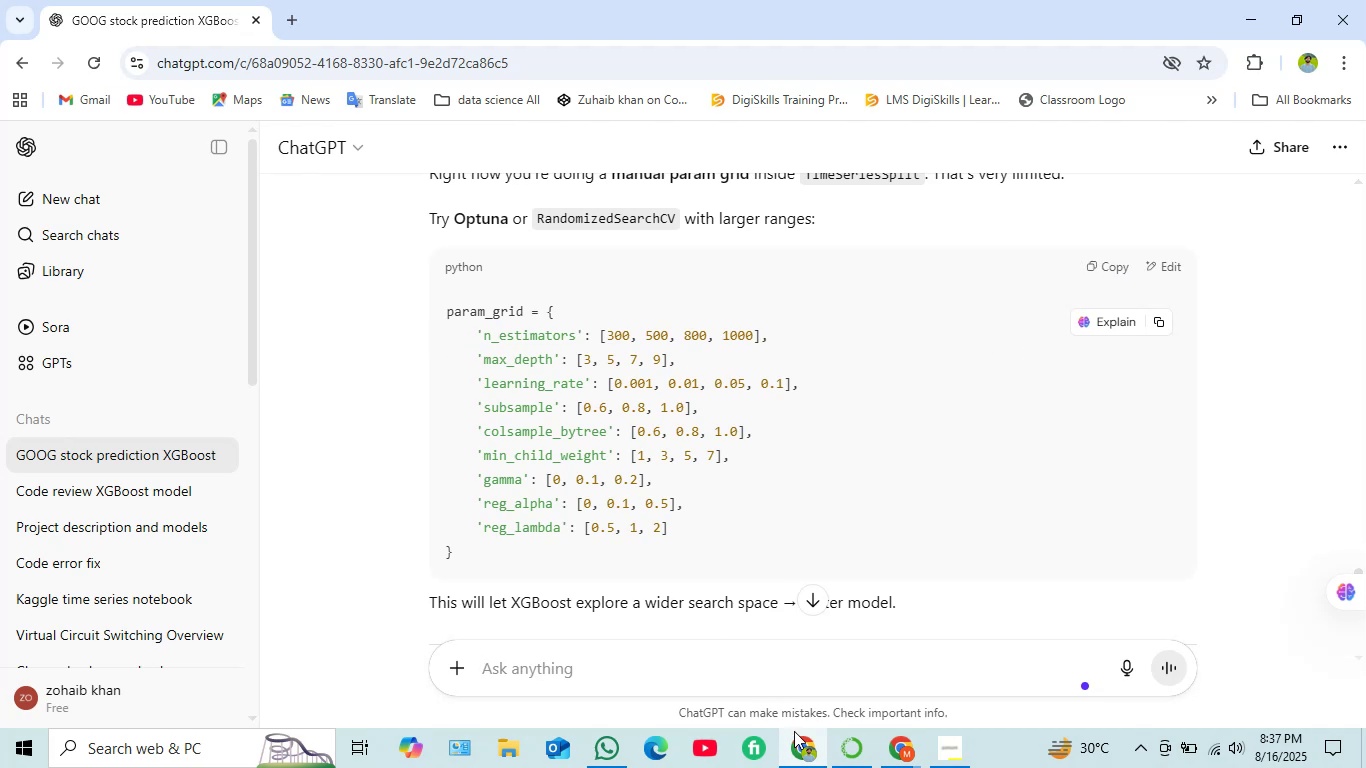 
left_click([904, 750])
 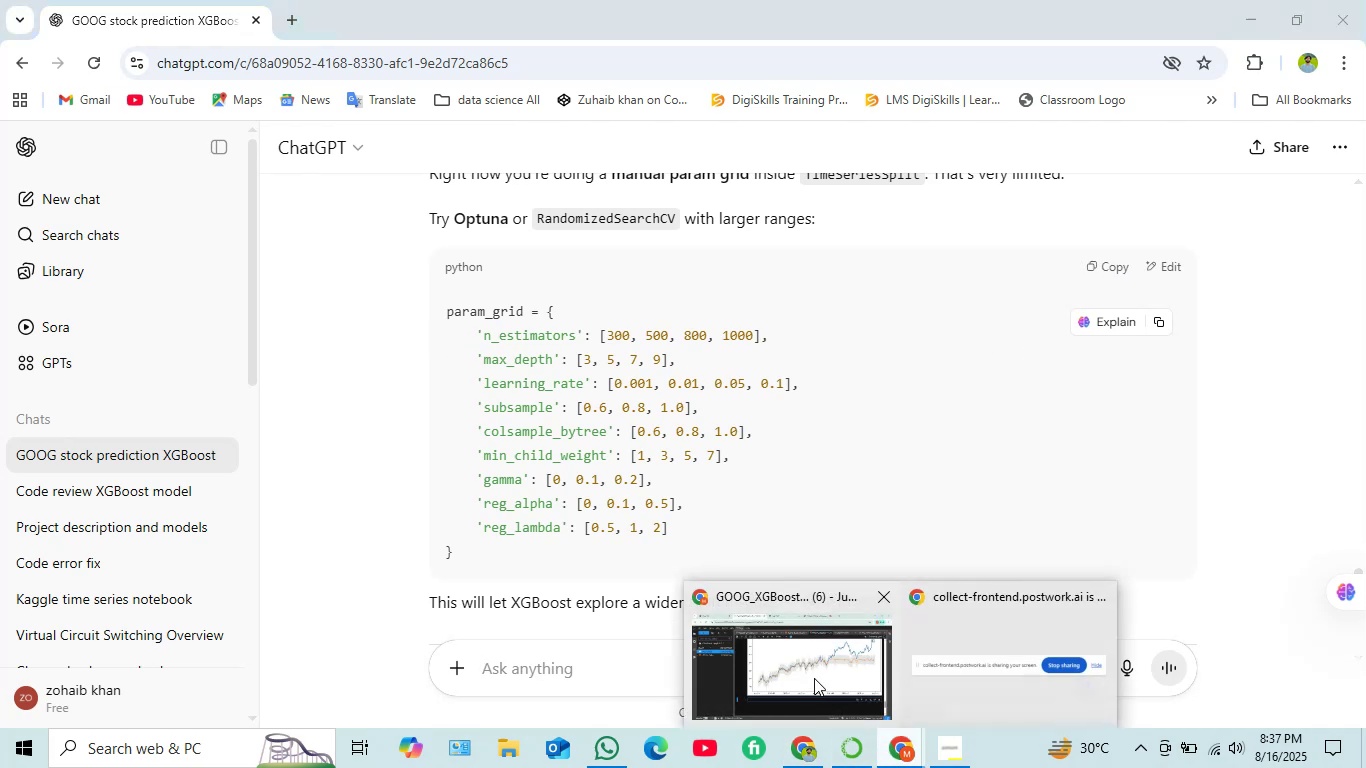 
left_click([814, 678])
 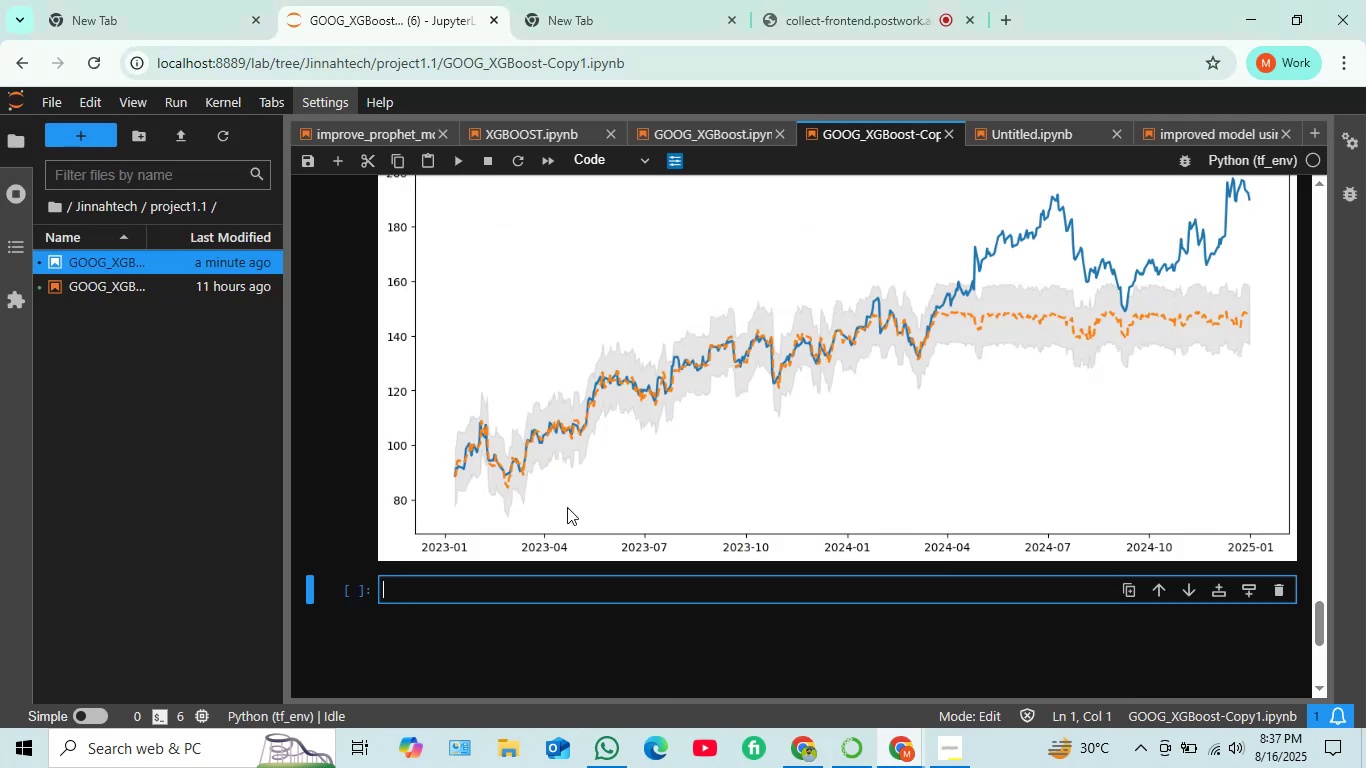 
scroll: coordinate [522, 468], scroll_direction: up, amount: 6.0
 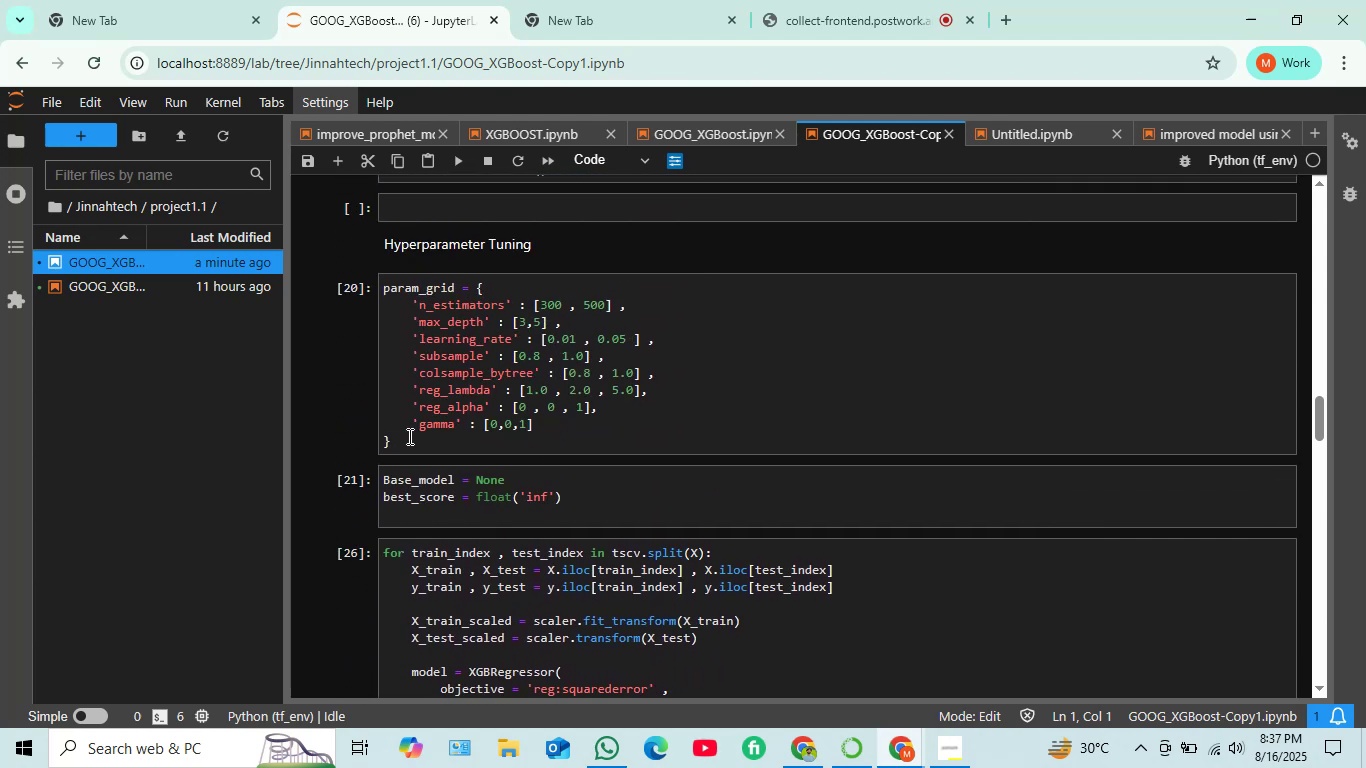 
left_click_drag(start_coordinate=[407, 437], to_coordinate=[378, 293])
 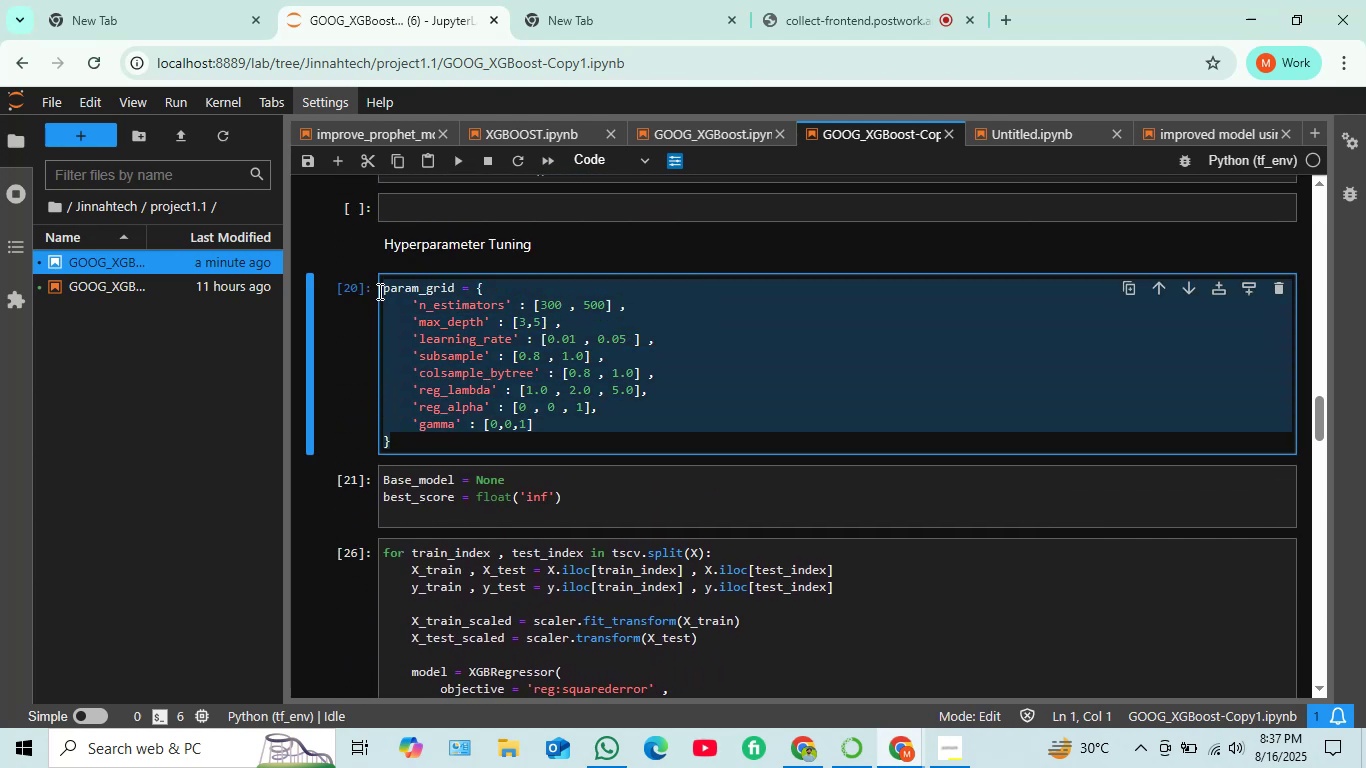 
key(Control+V)
 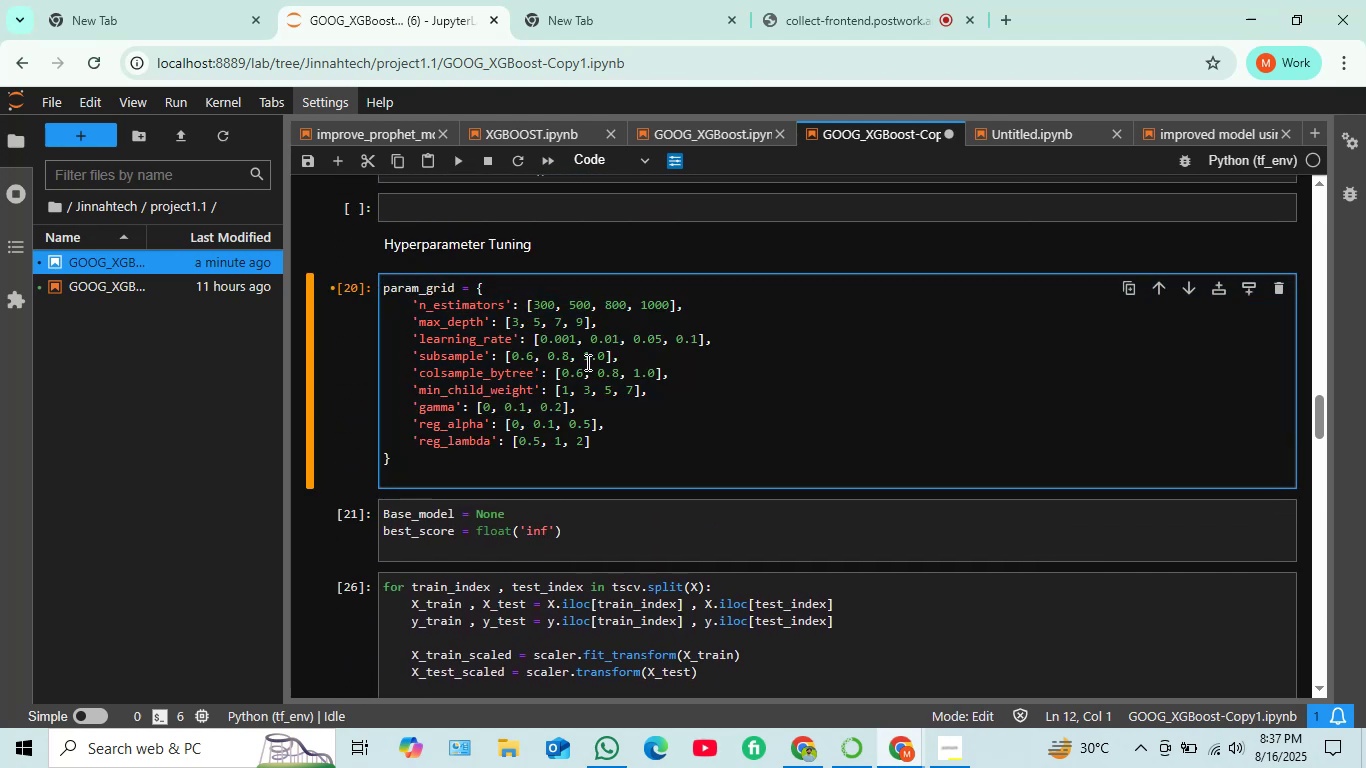 
key(Shift+Enter)
 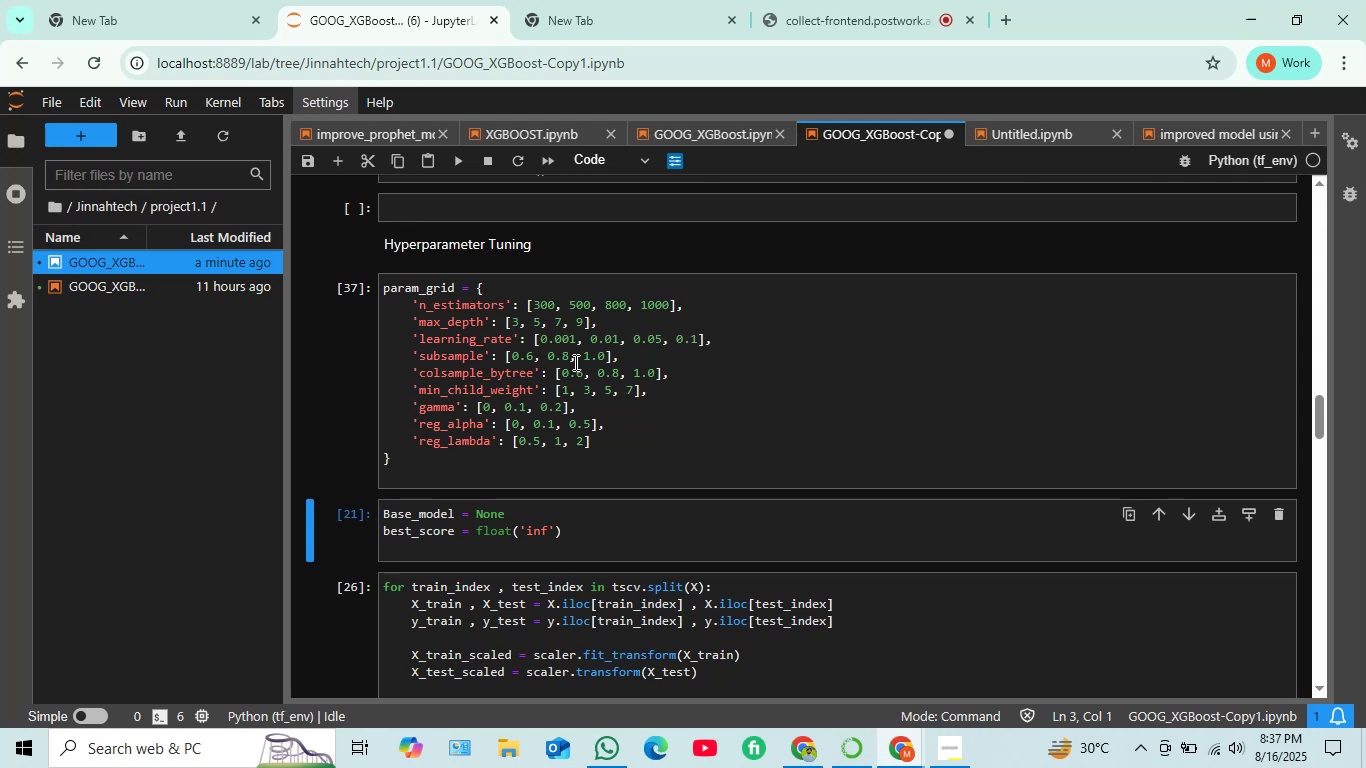 
key(Shift+Enter)
 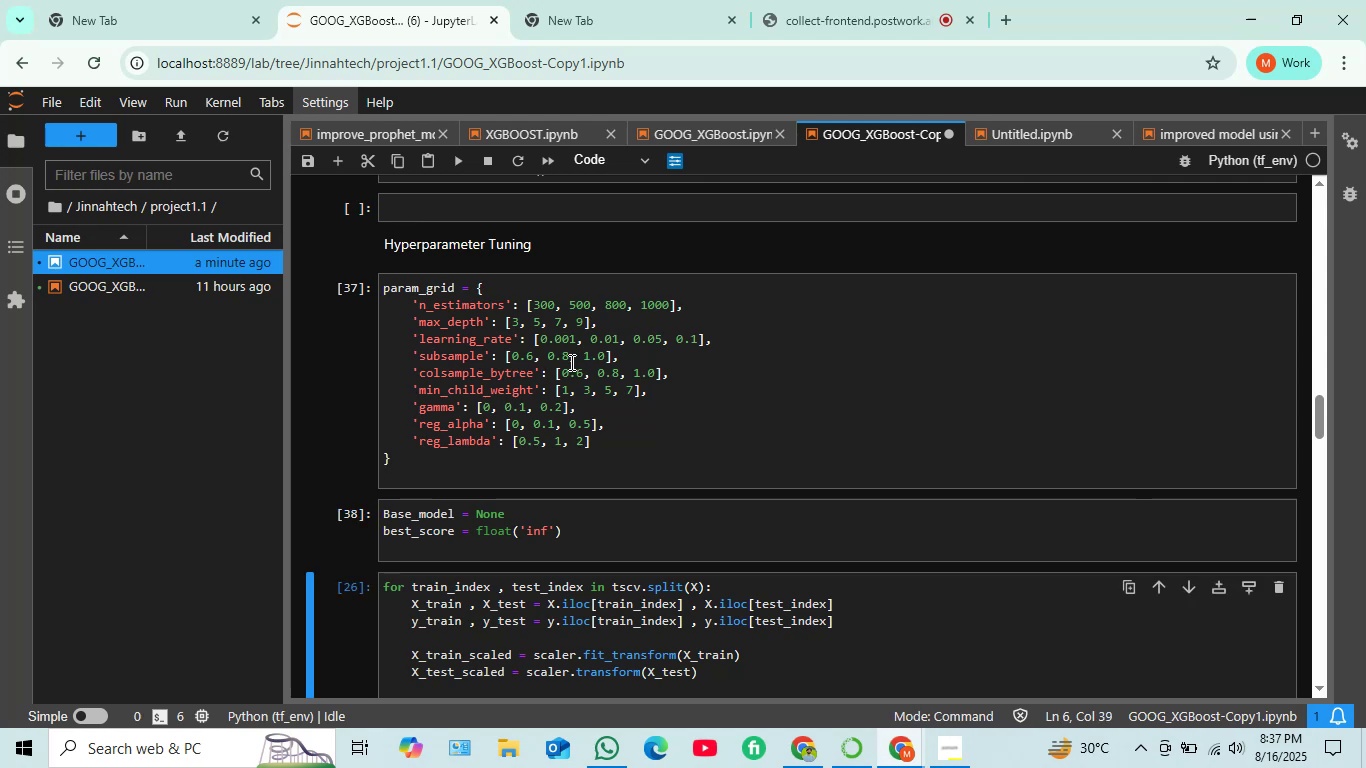 
key(Shift+Enter)
 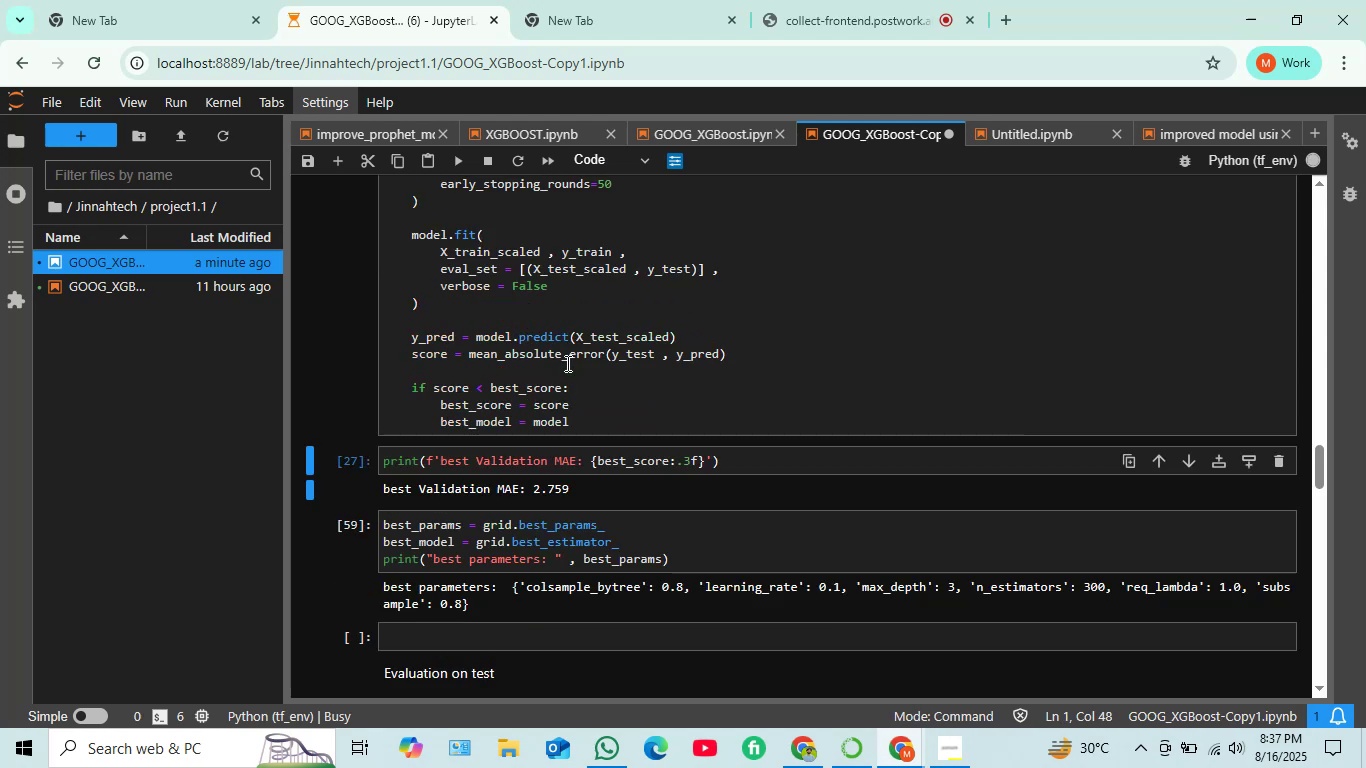 
key(Shift+Enter)
 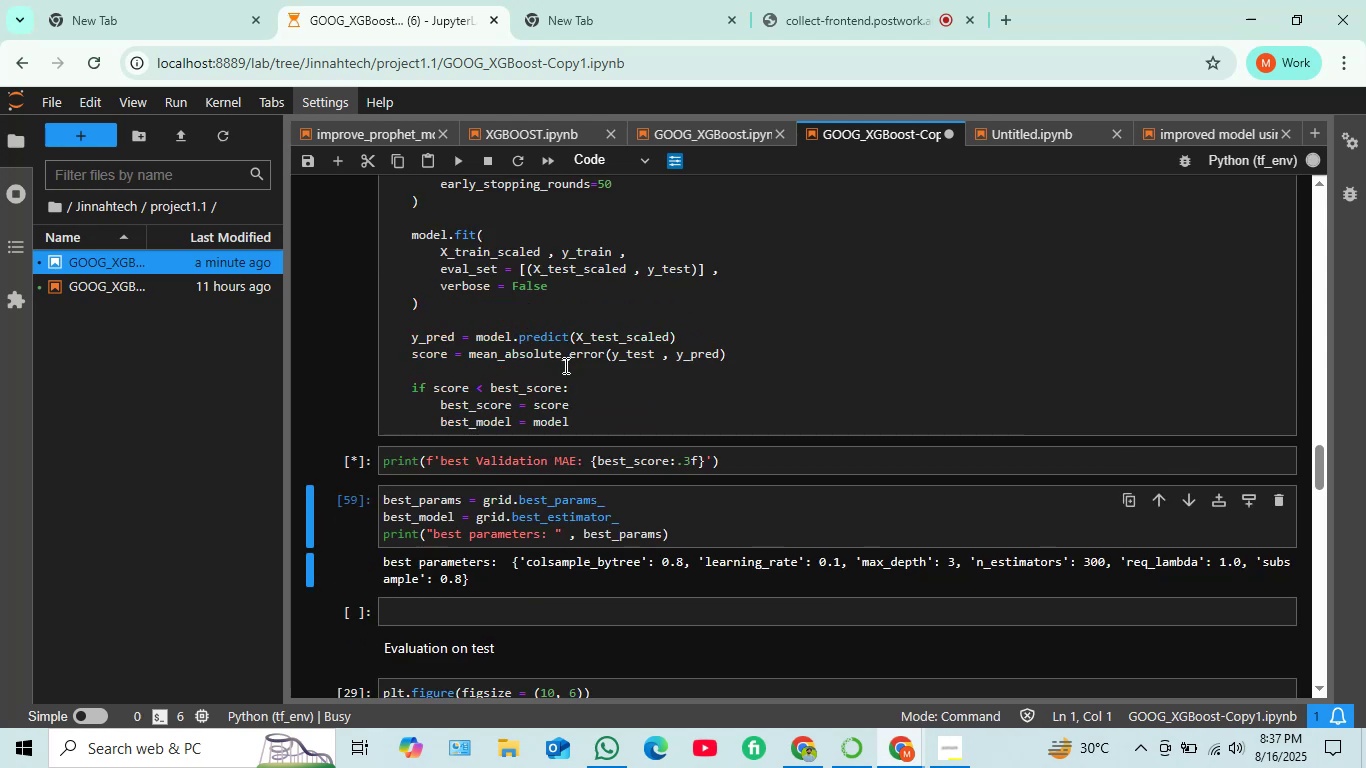 
key(Shift+ShiftRight)
 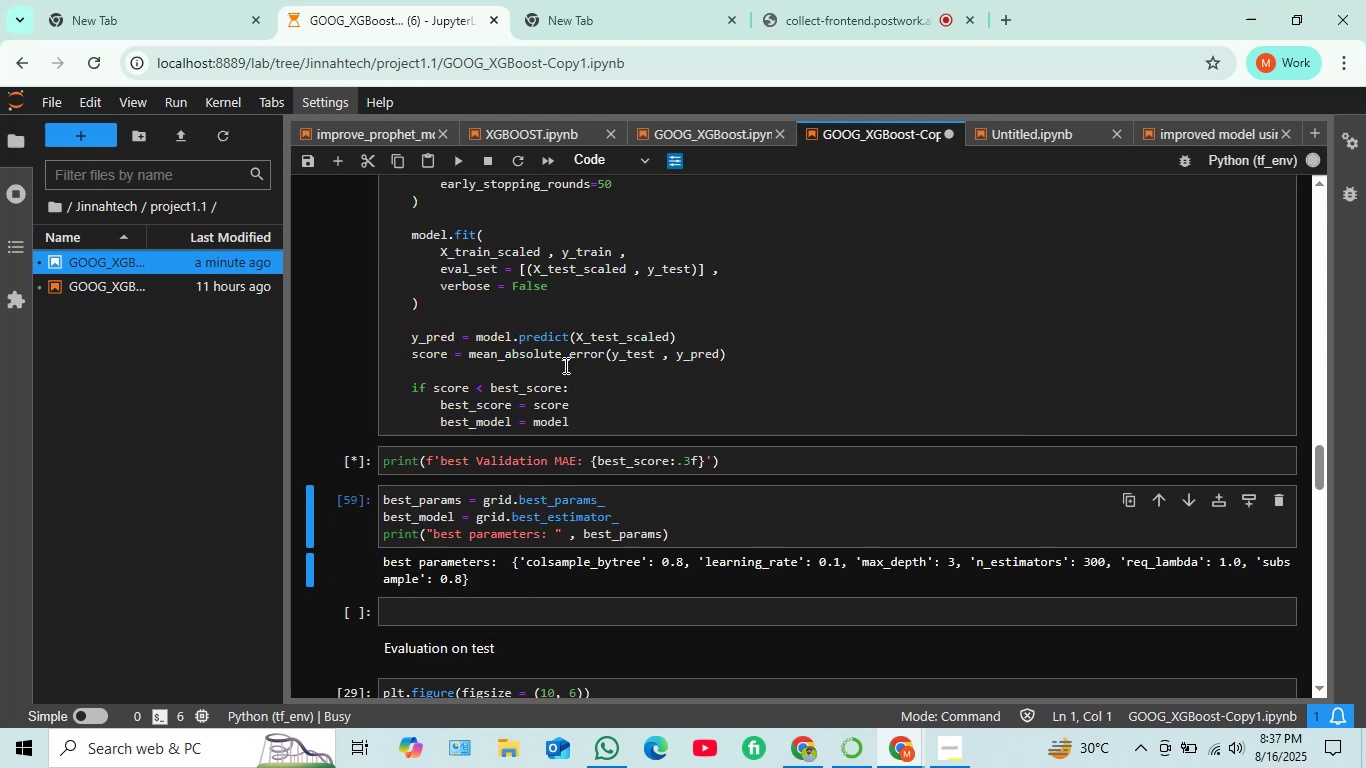 
key(Shift+Enter)
 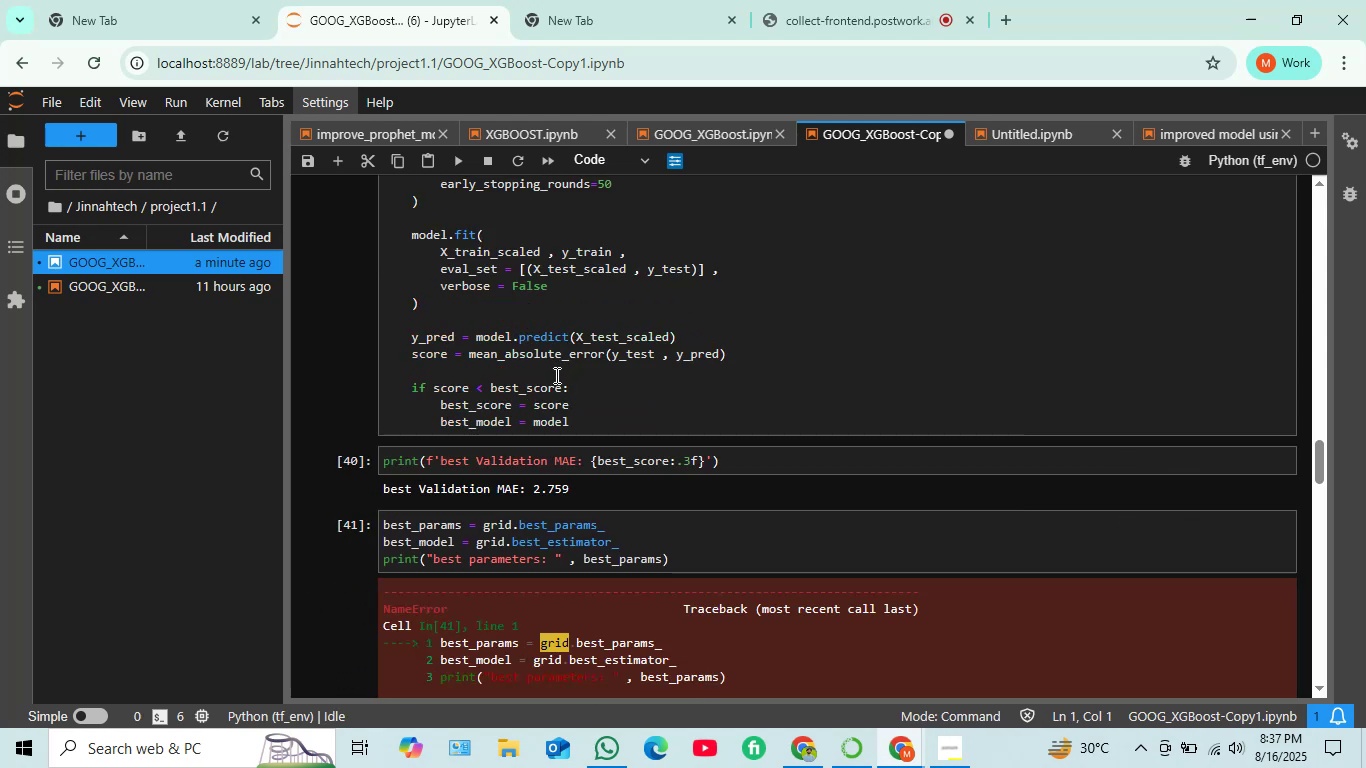 
scroll: coordinate [552, 461], scroll_direction: down, amount: 1.0
 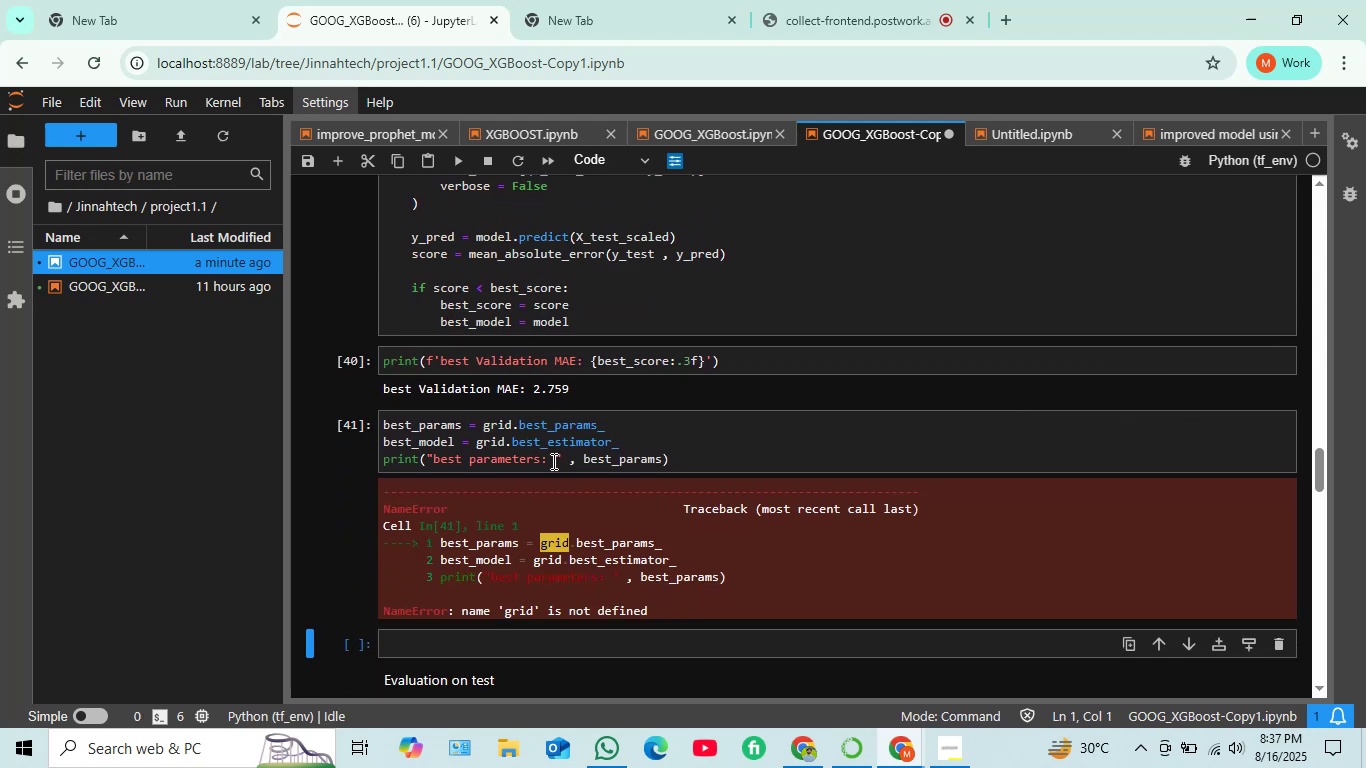 
scroll: coordinate [551, 461], scroll_direction: up, amount: 23.0
 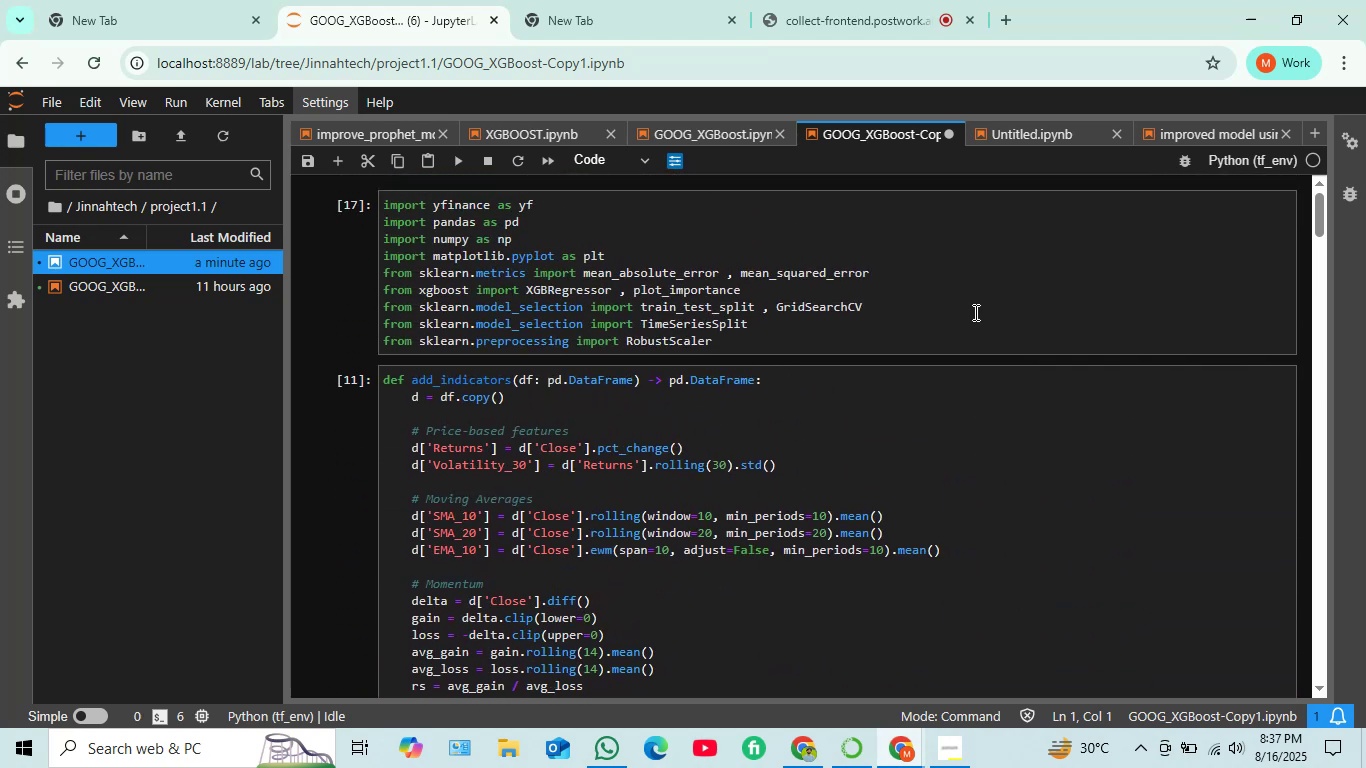 
left_click([975, 312])
 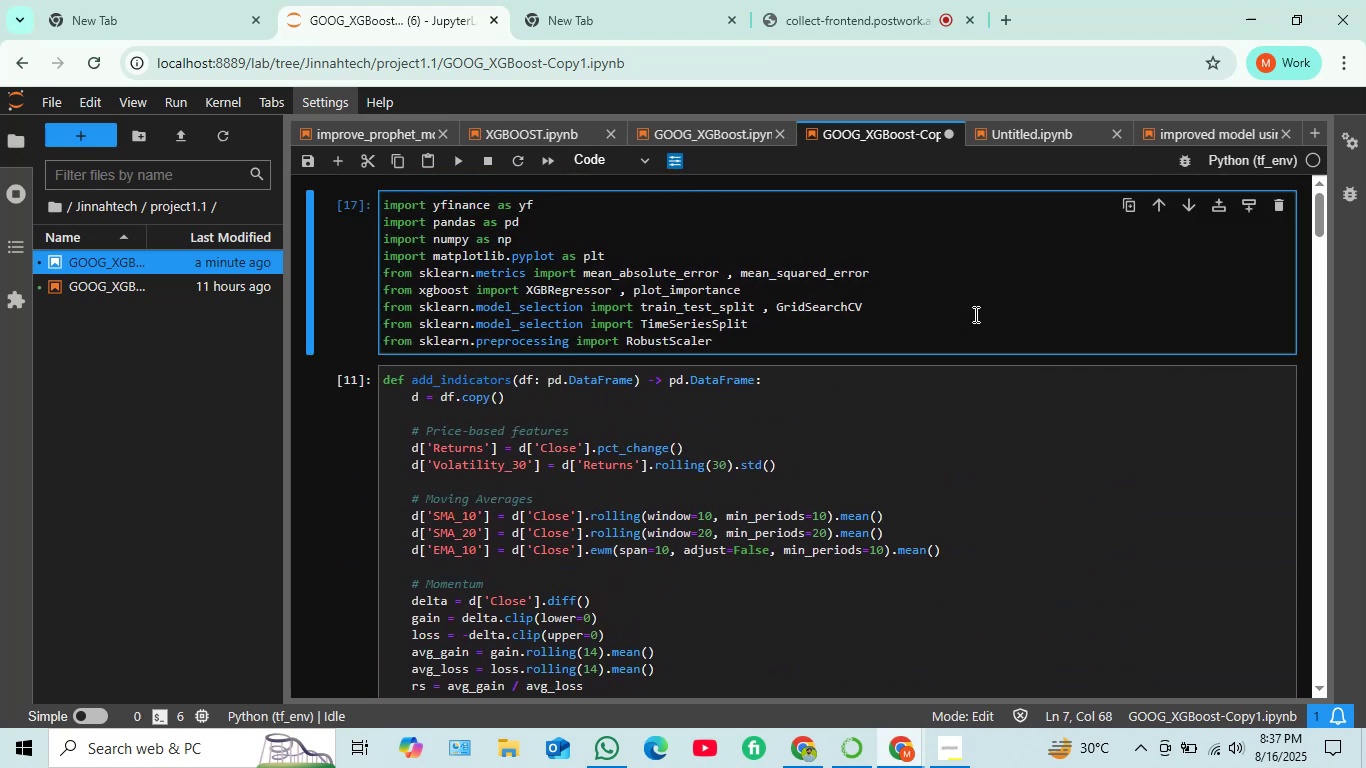 
key(Shift+Enter)
 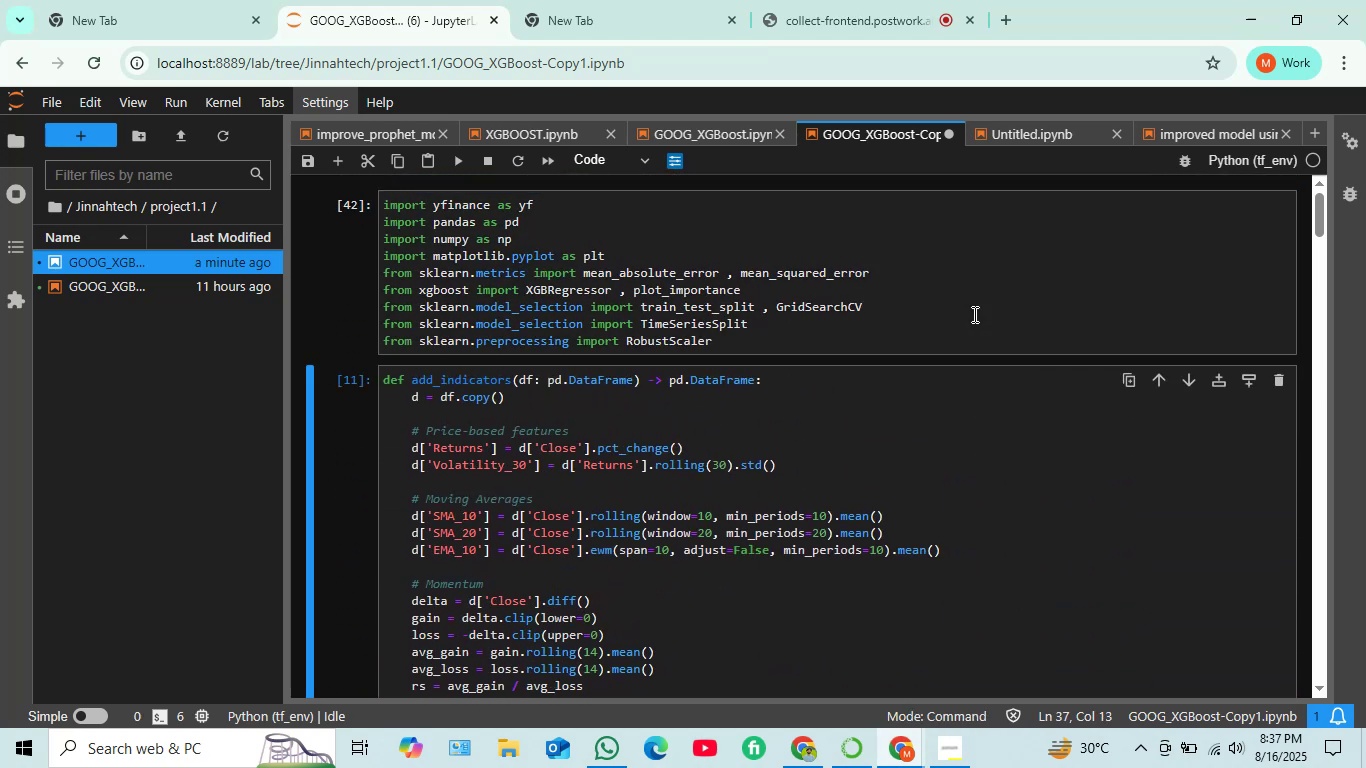 
key(Shift+Enter)
 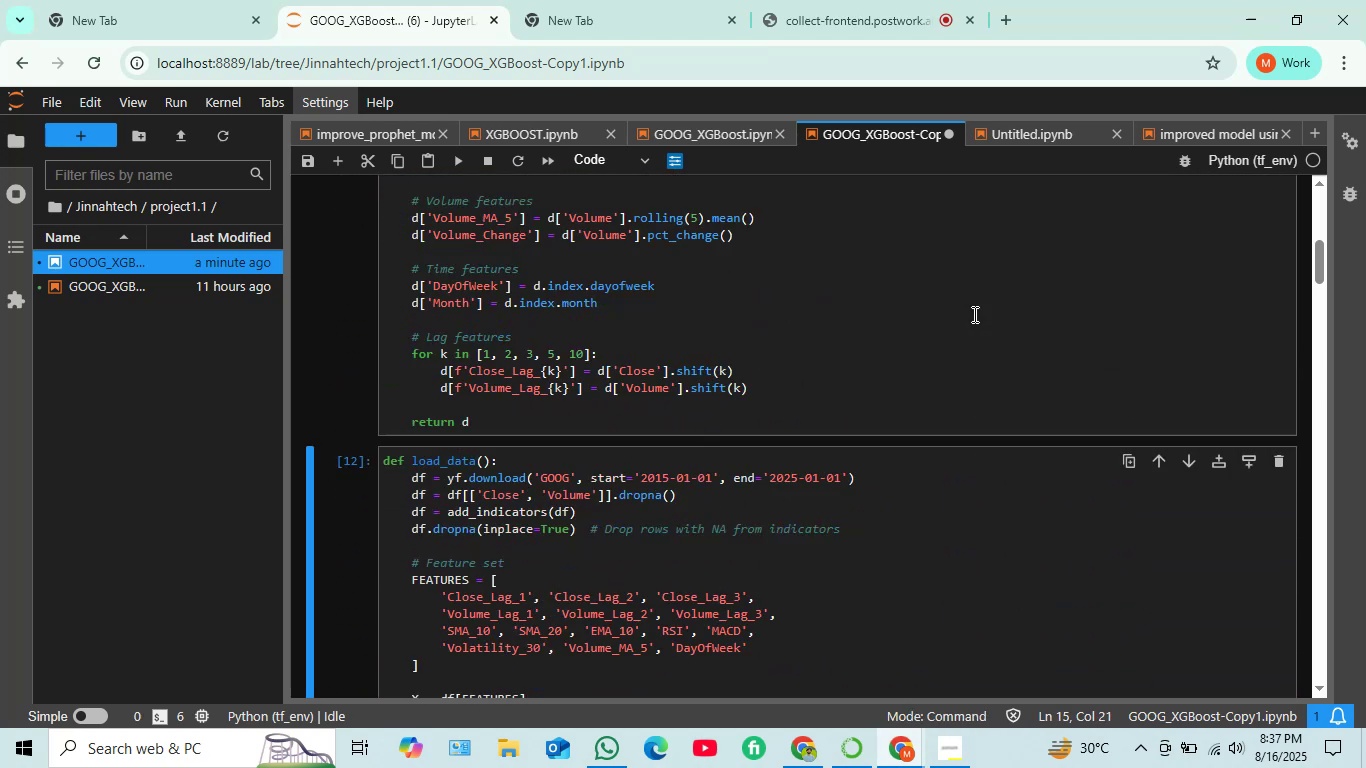 
key(Shift+Enter)
 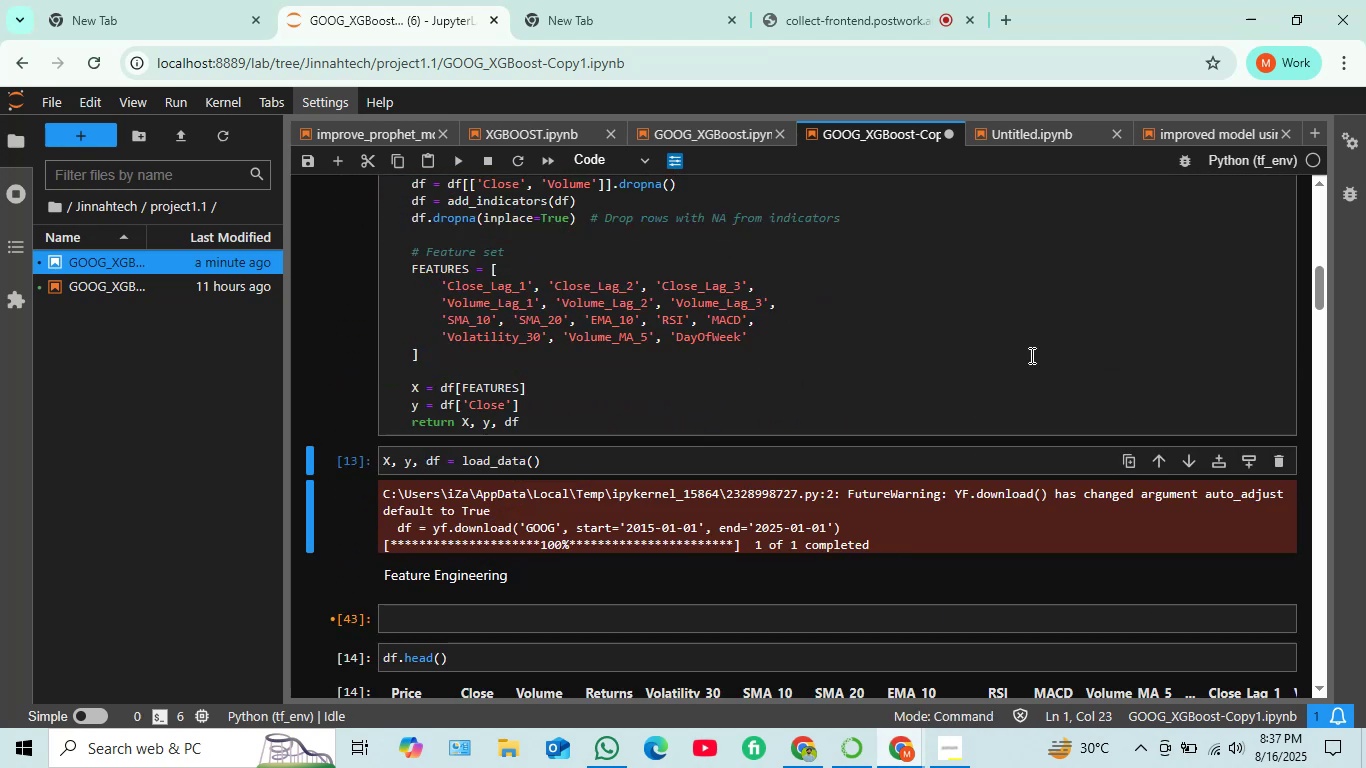 
scroll: coordinate [715, 424], scroll_direction: up, amount: 4.0
 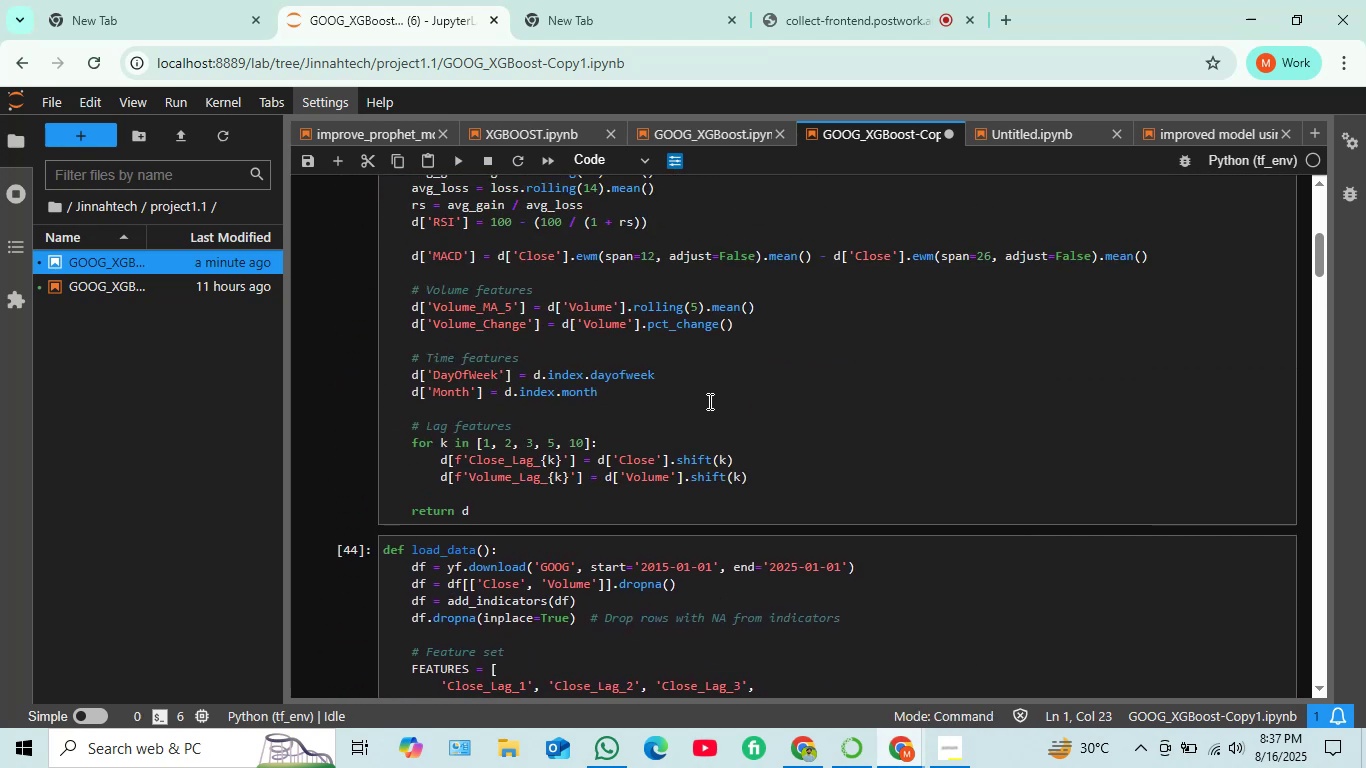 
scroll: coordinate [684, 393], scroll_direction: down, amount: 1.0
 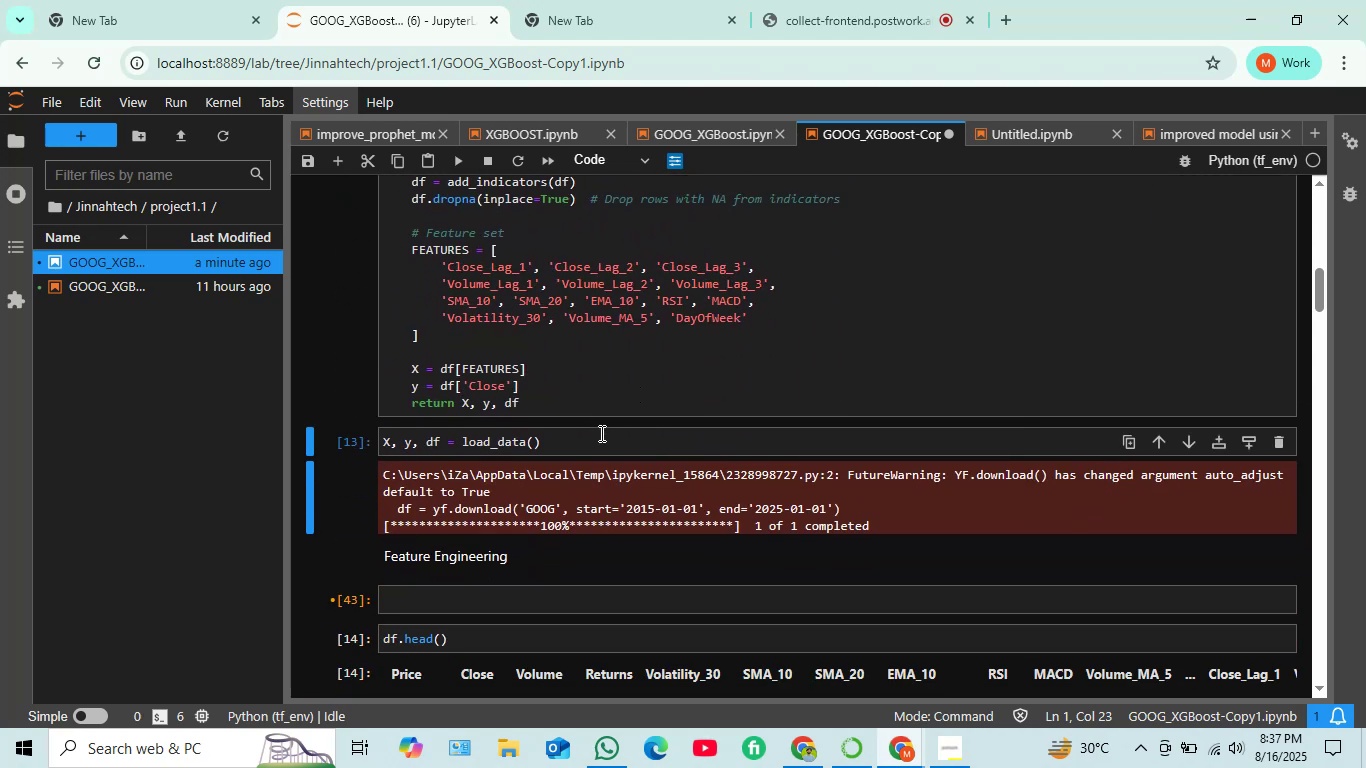 
left_click([600, 433])
 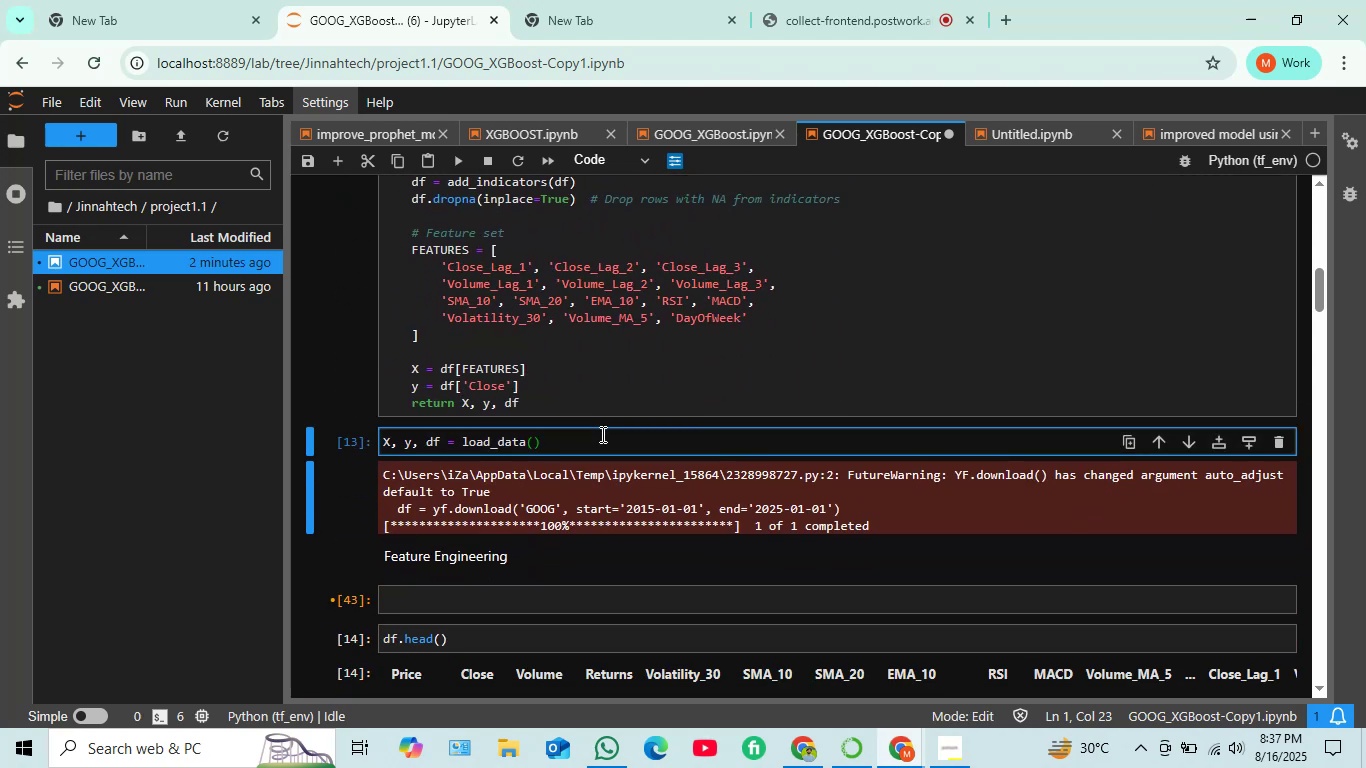 
key(Shift+Enter)
 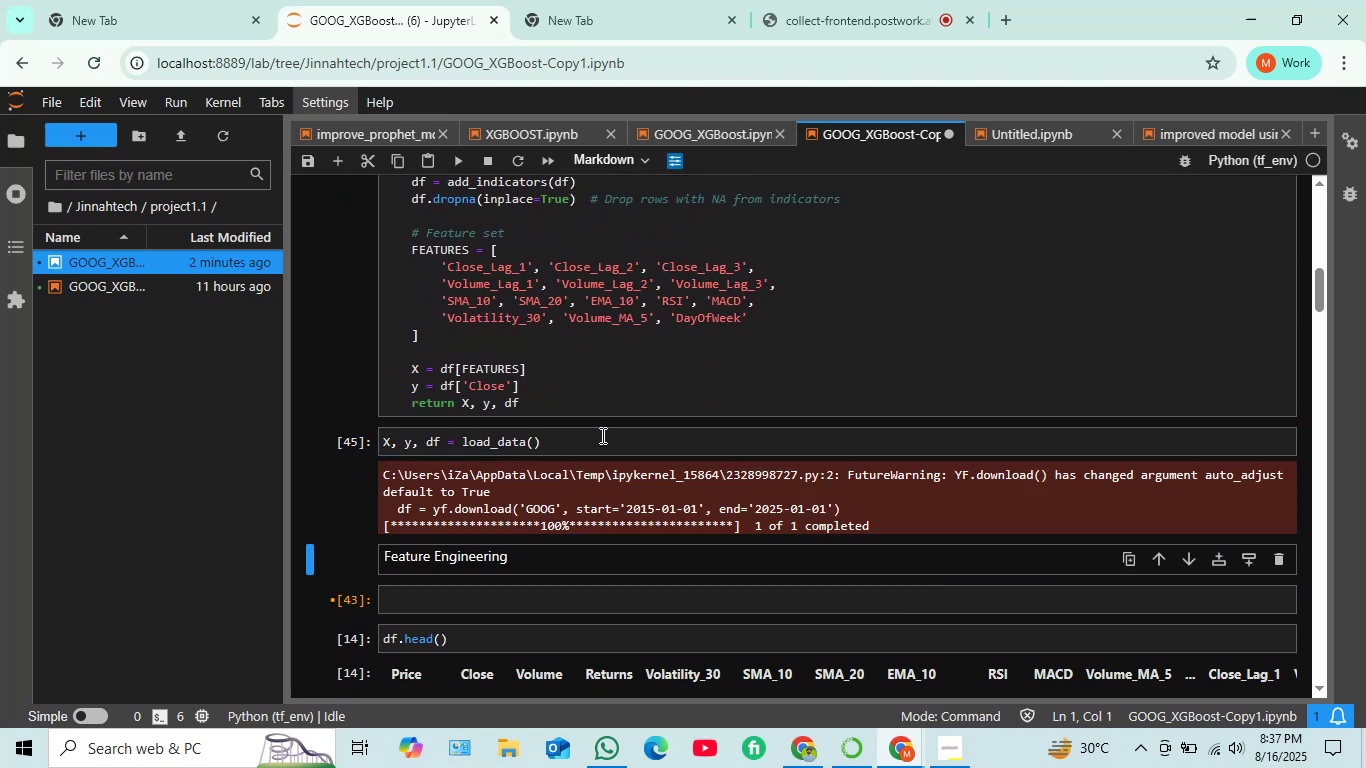 
key(Shift+Enter)
 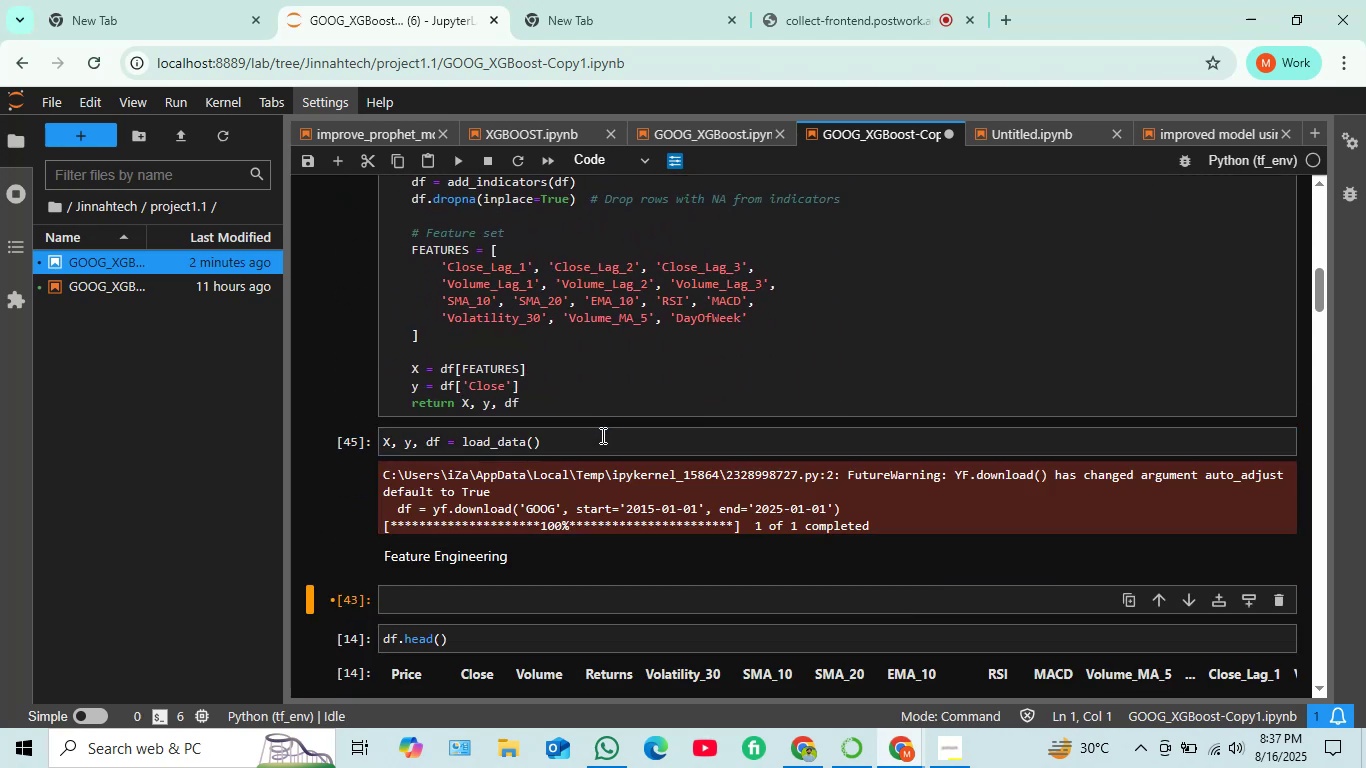 
key(Shift+Enter)
 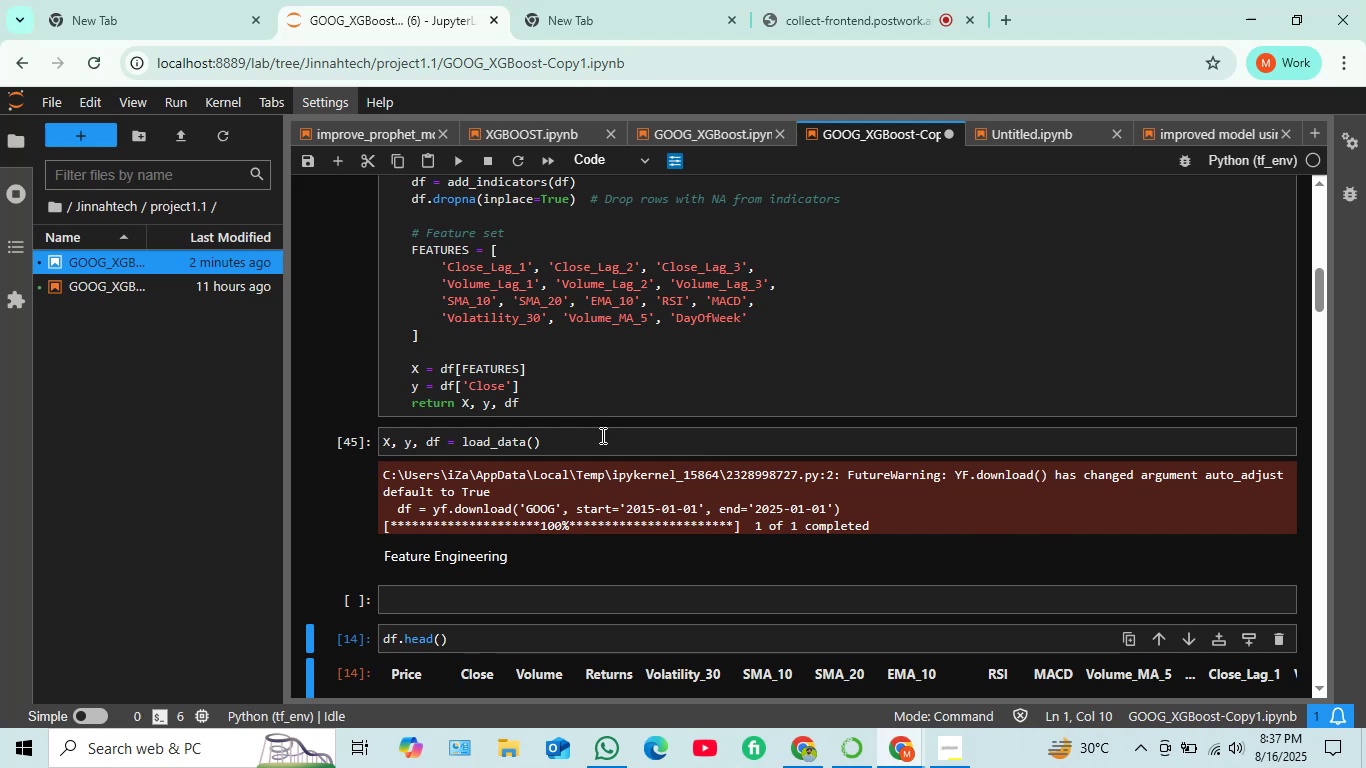 
key(Shift+Enter)
 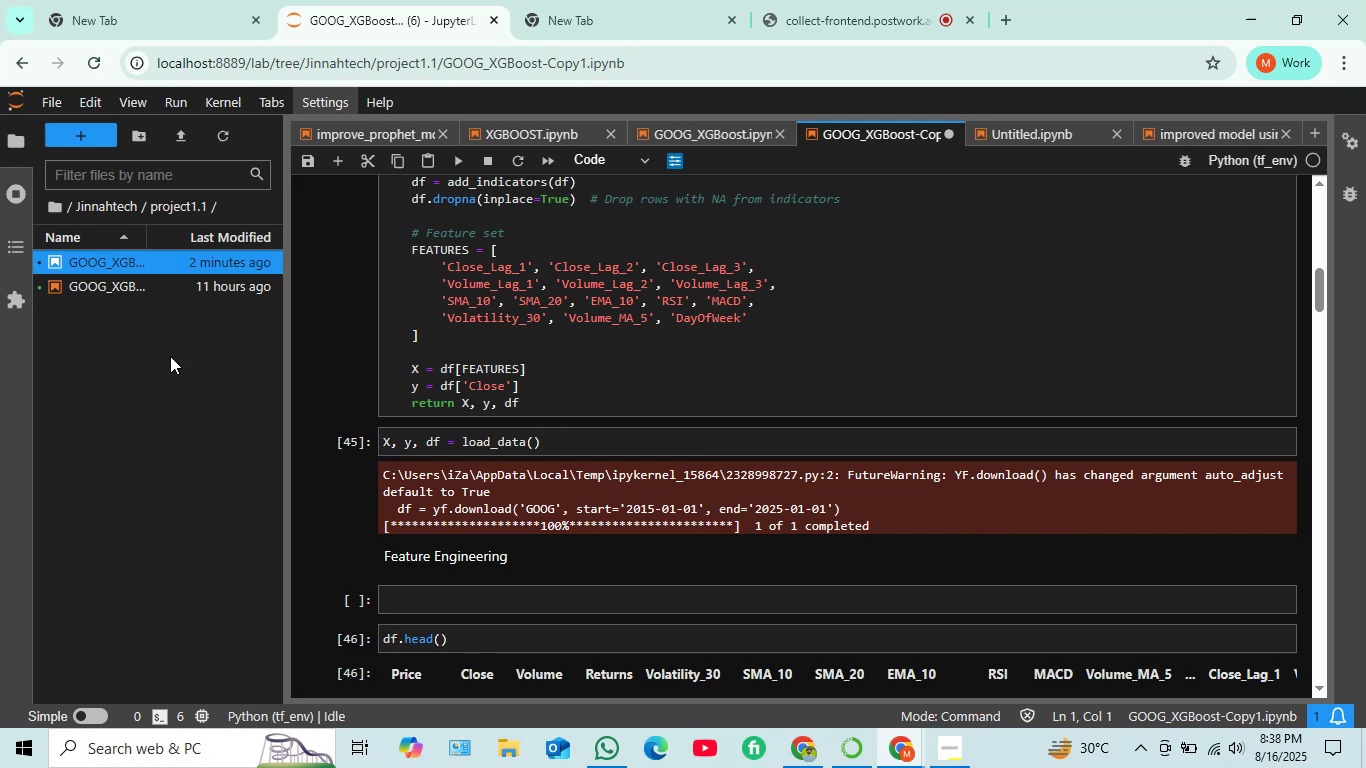 
scroll: coordinate [431, 343], scroll_direction: down, amount: 5.0
 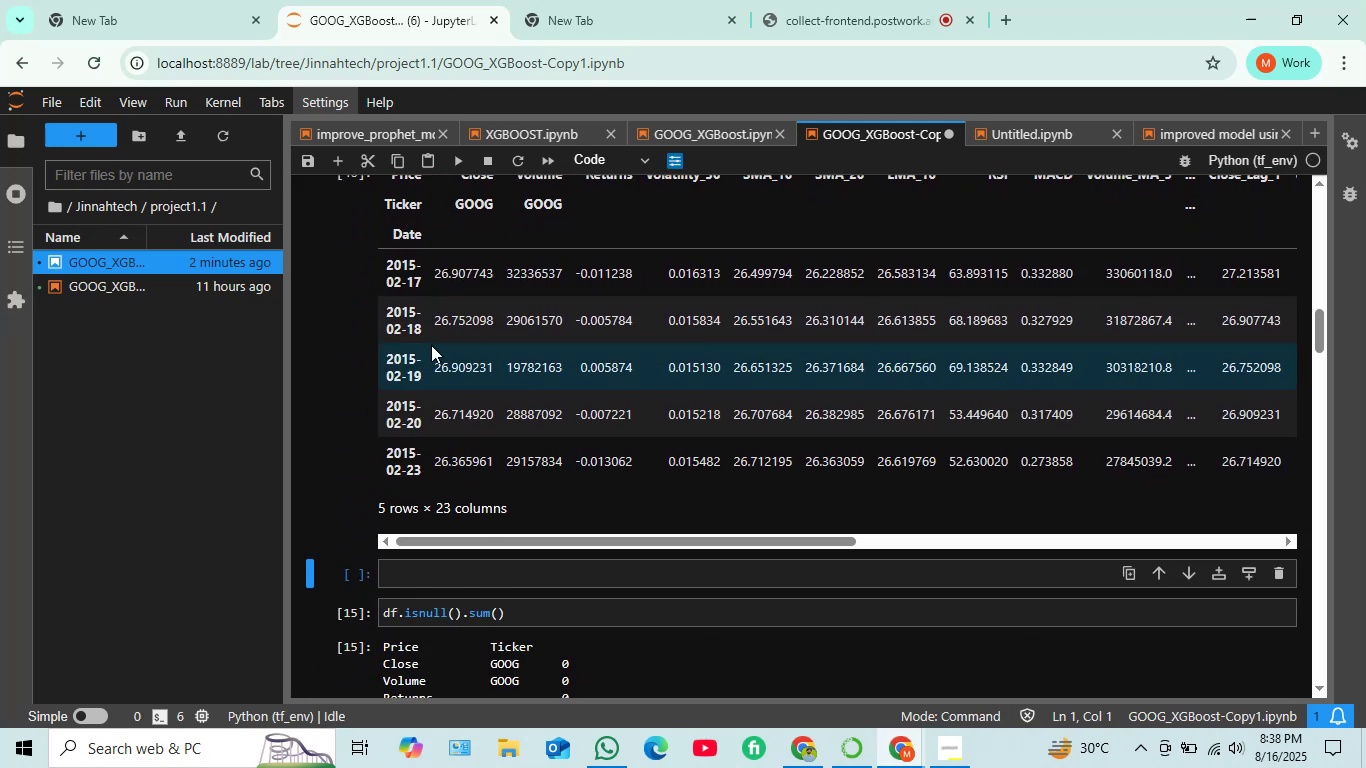 
key(Shift+ShiftRight)
 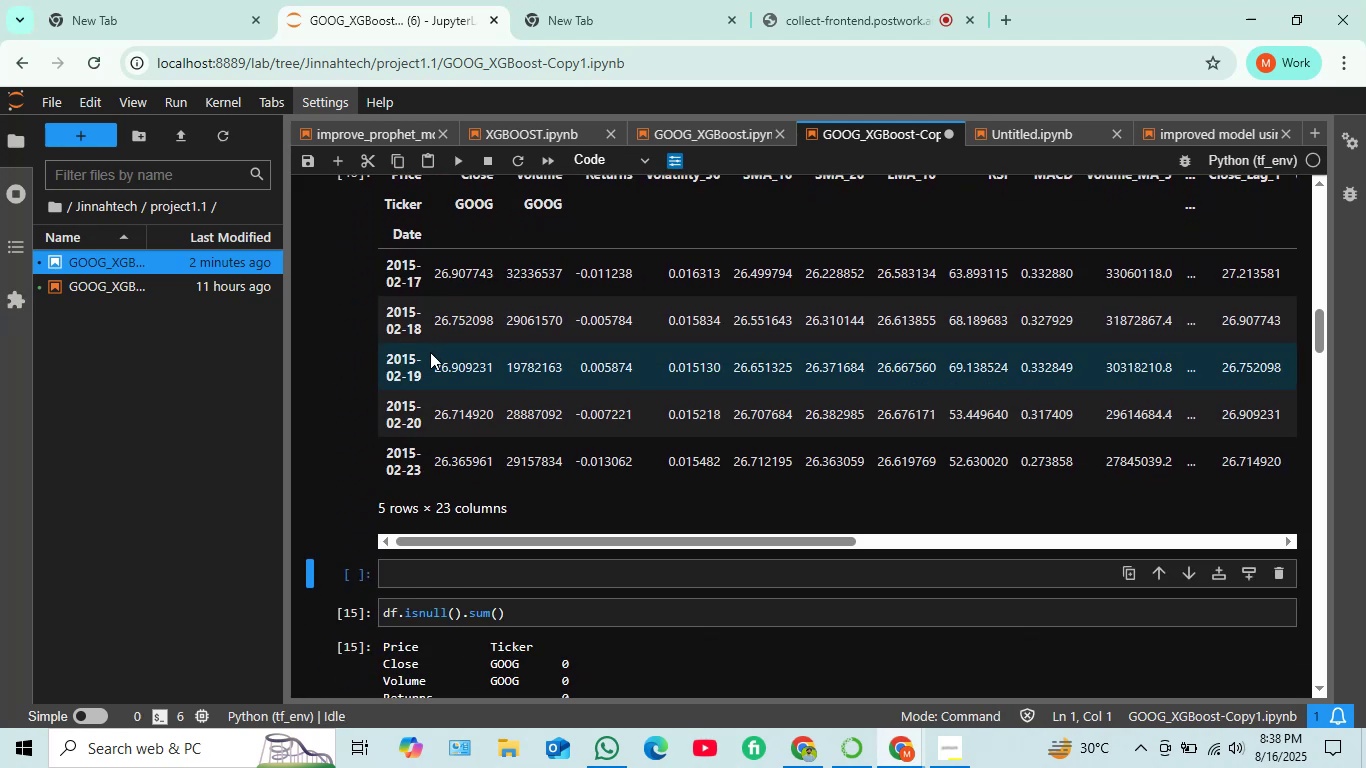 
key(Shift+Enter)
 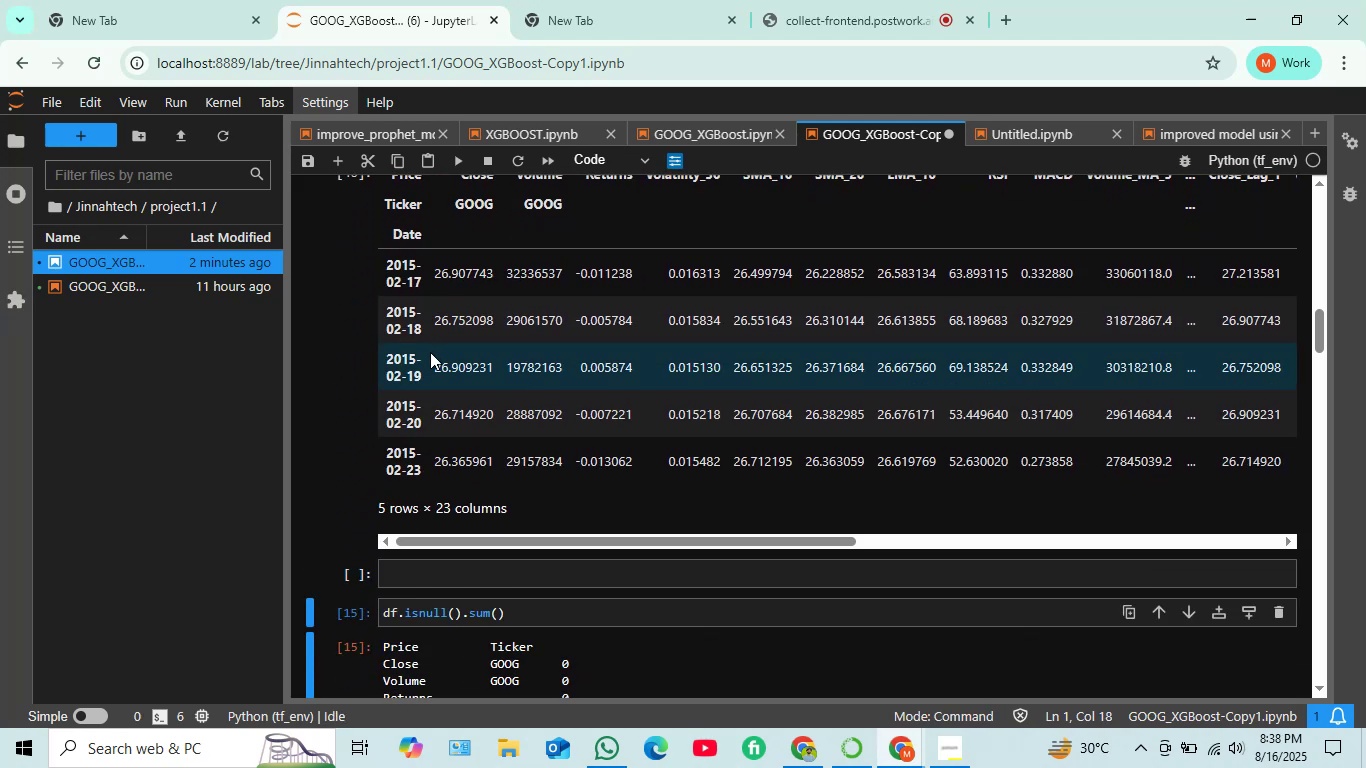 
scroll: coordinate [430, 354], scroll_direction: down, amount: 2.0
 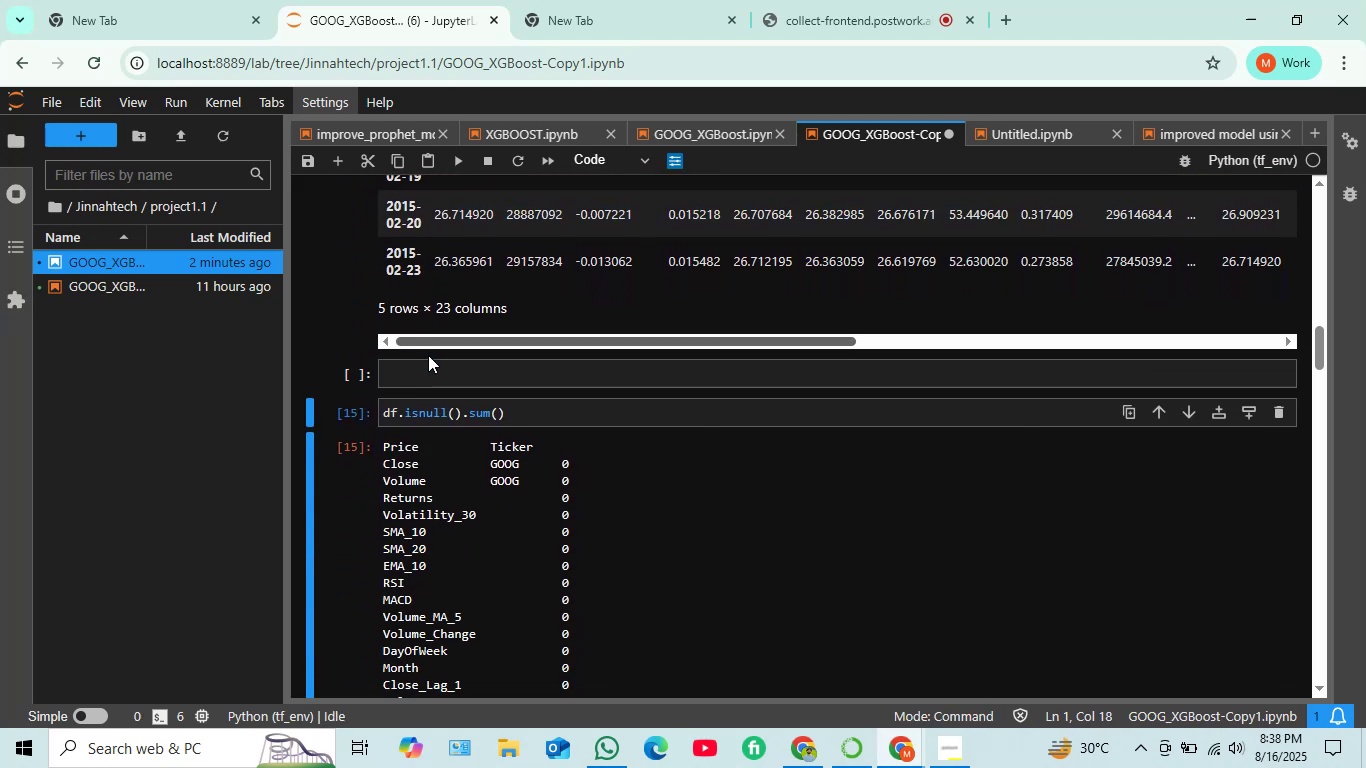 
key(Shift+Enter)
 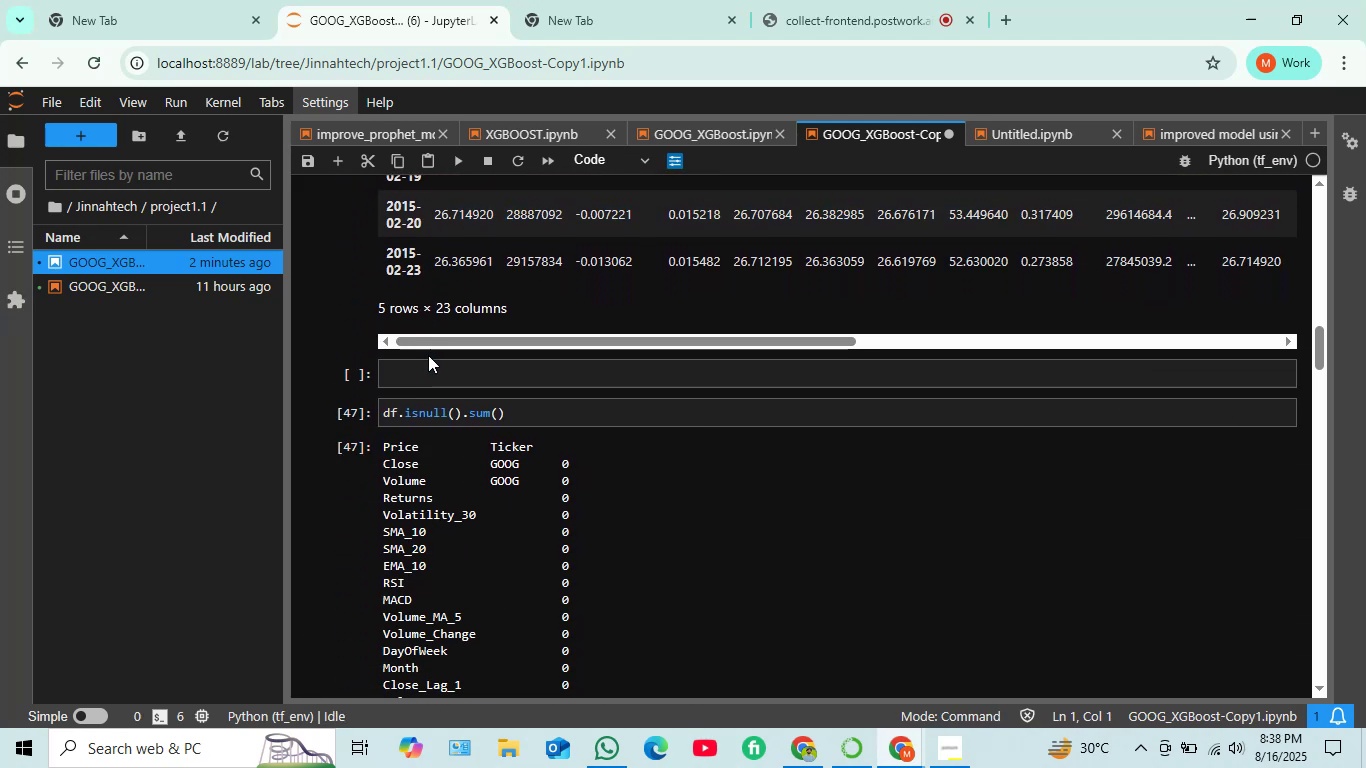 
scroll: coordinate [425, 356], scroll_direction: down, amount: 5.0
 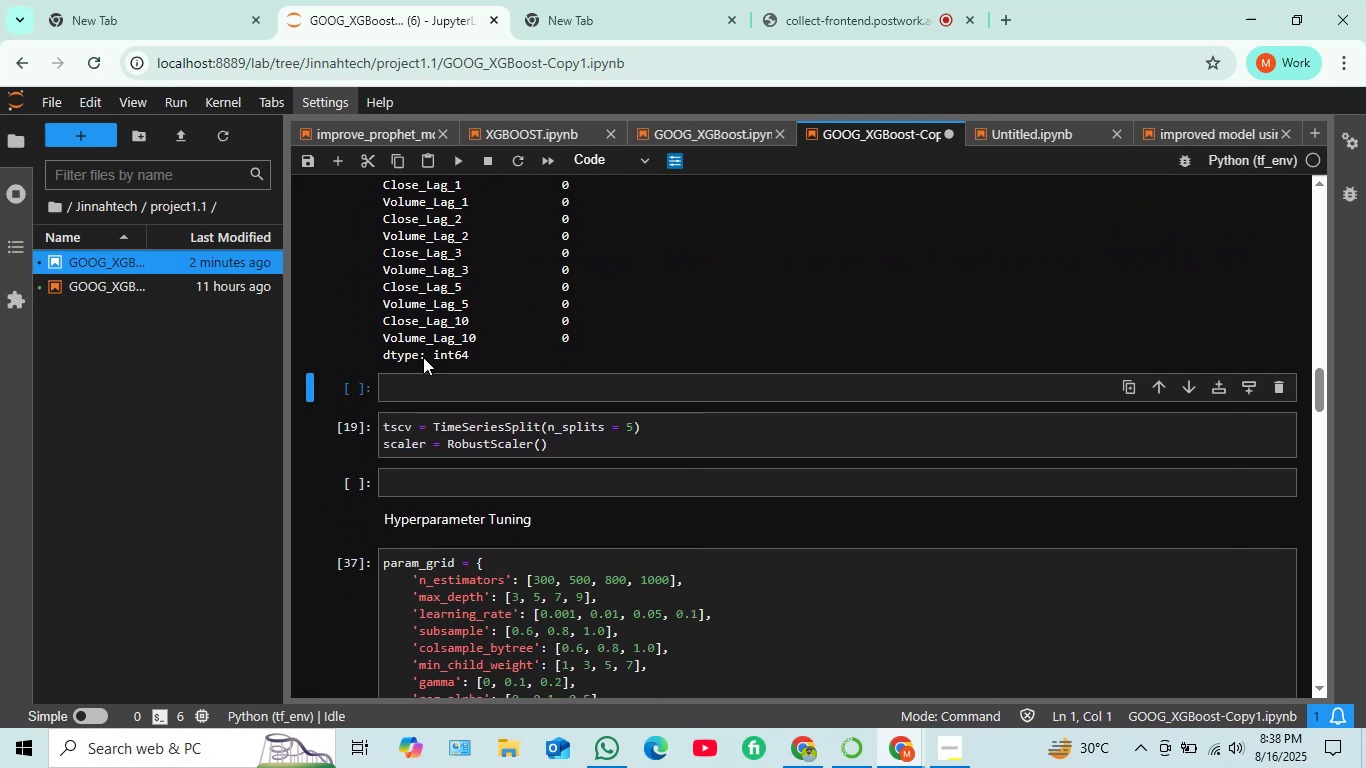 
key(Shift+ShiftRight)
 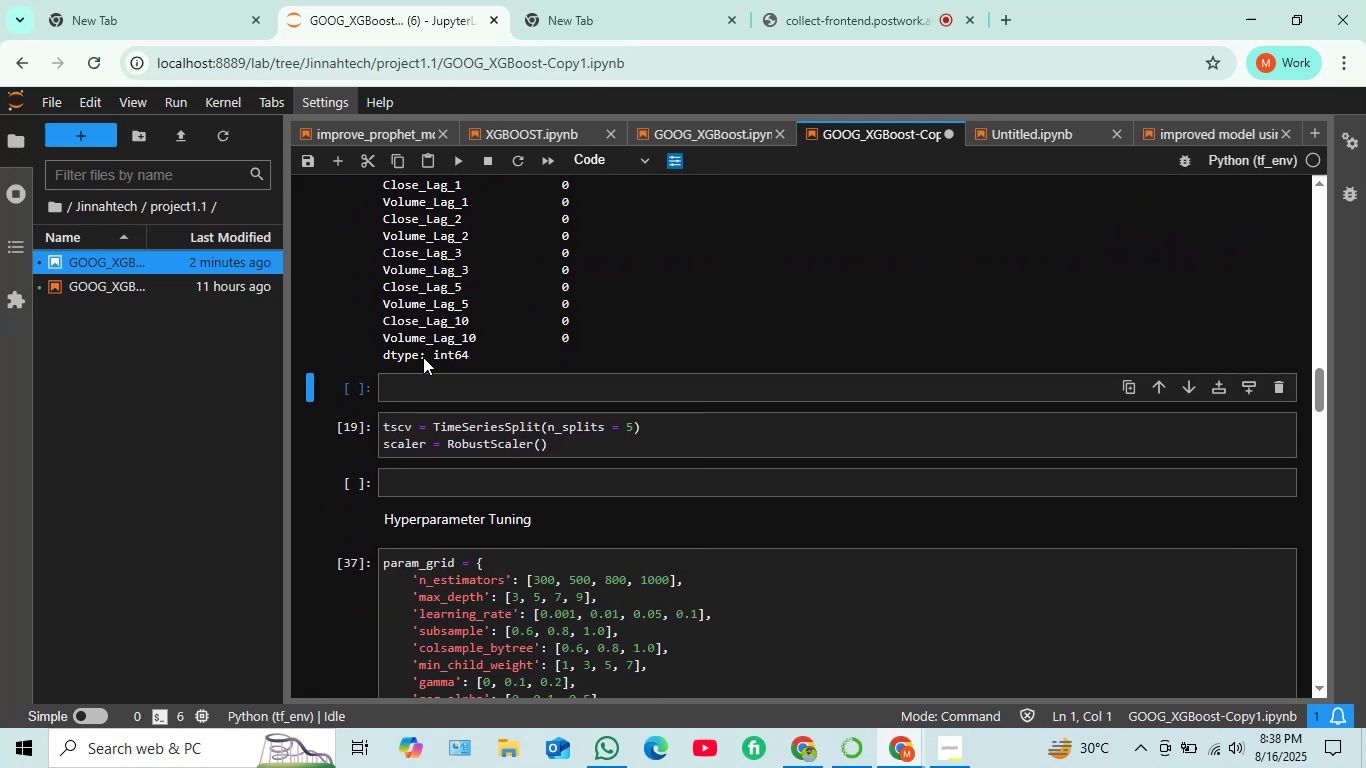 
key(Shift+Enter)
 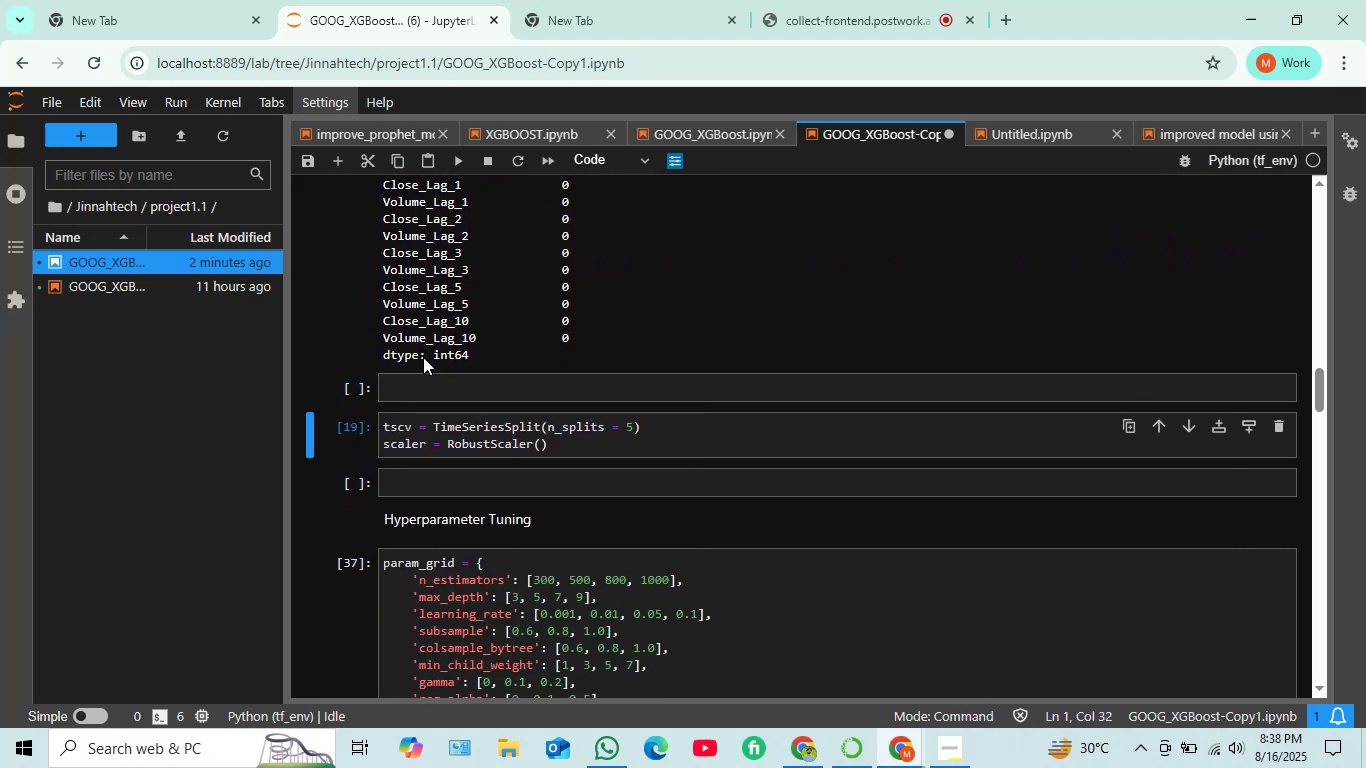 
key(Shift+ShiftRight)
 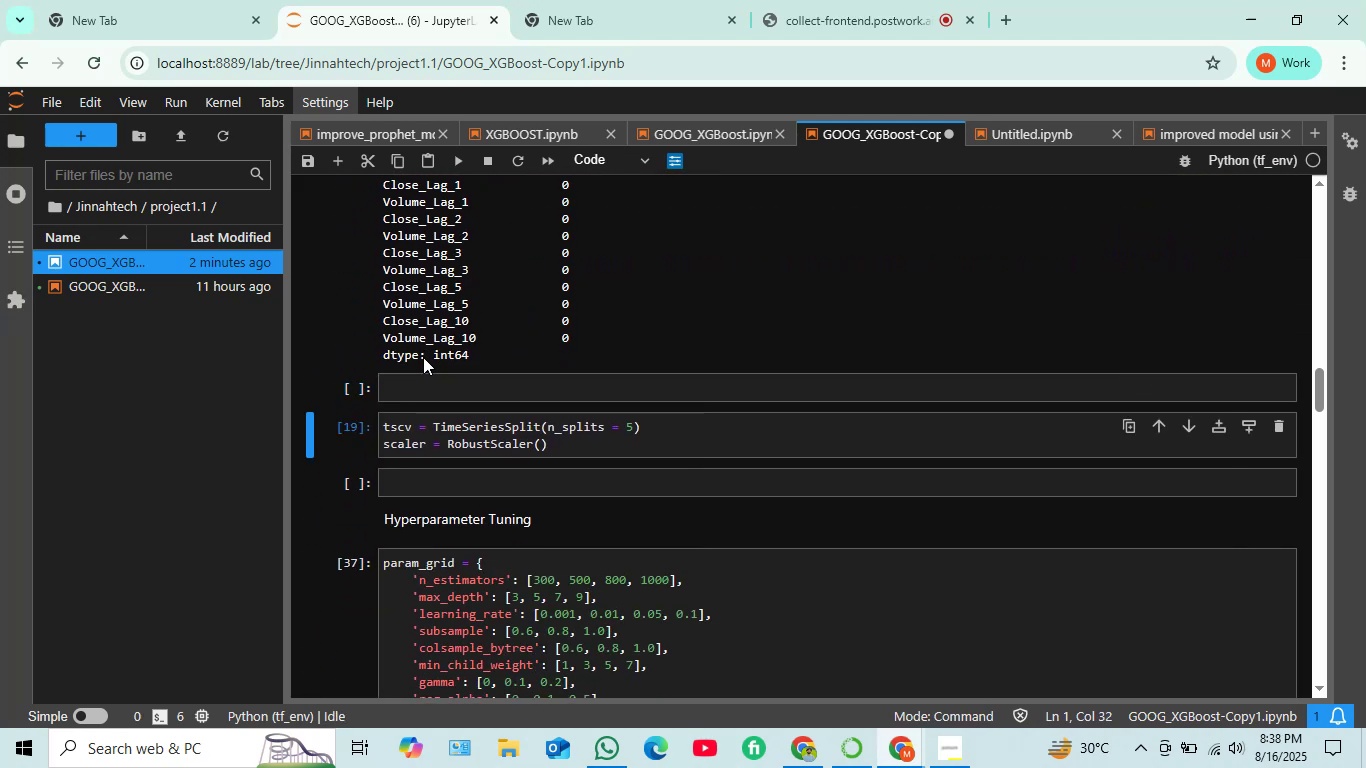 
key(Shift+Enter)
 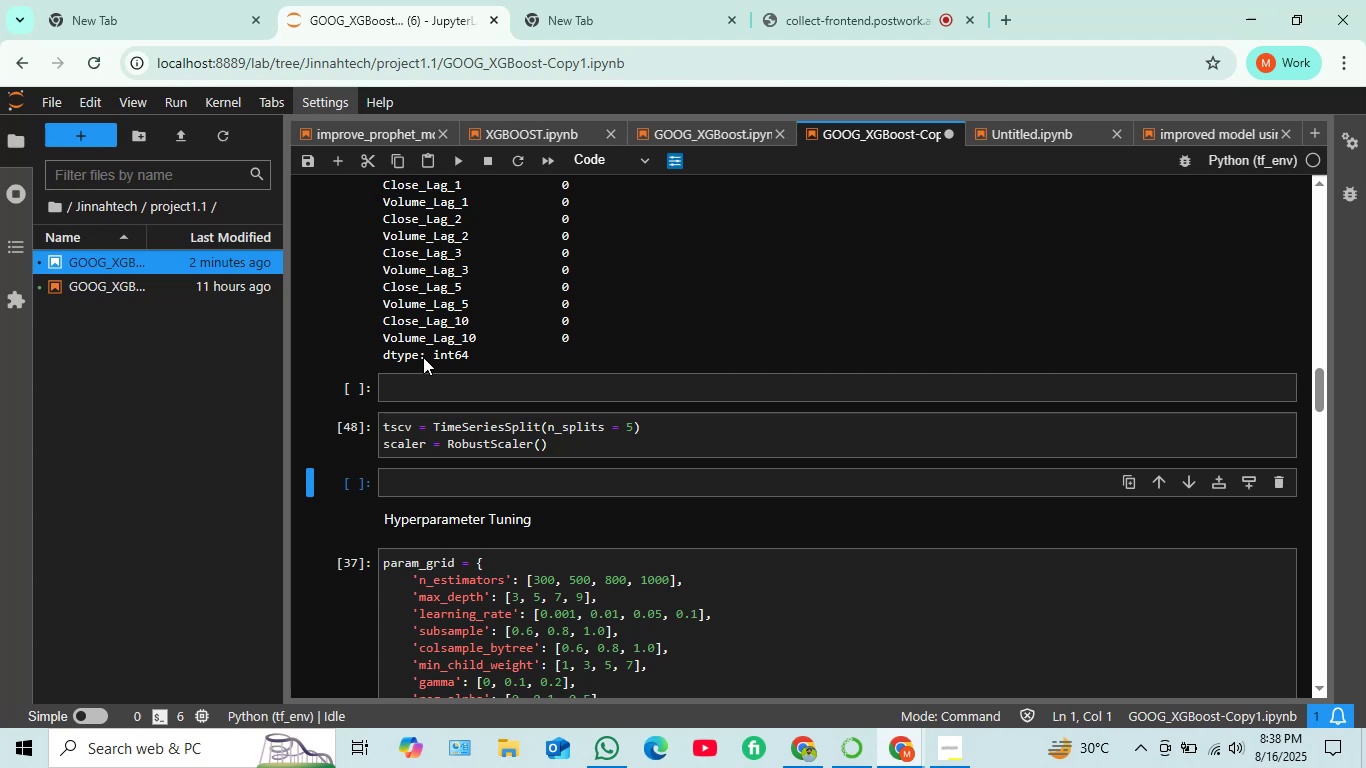 
key(Shift+ShiftRight)
 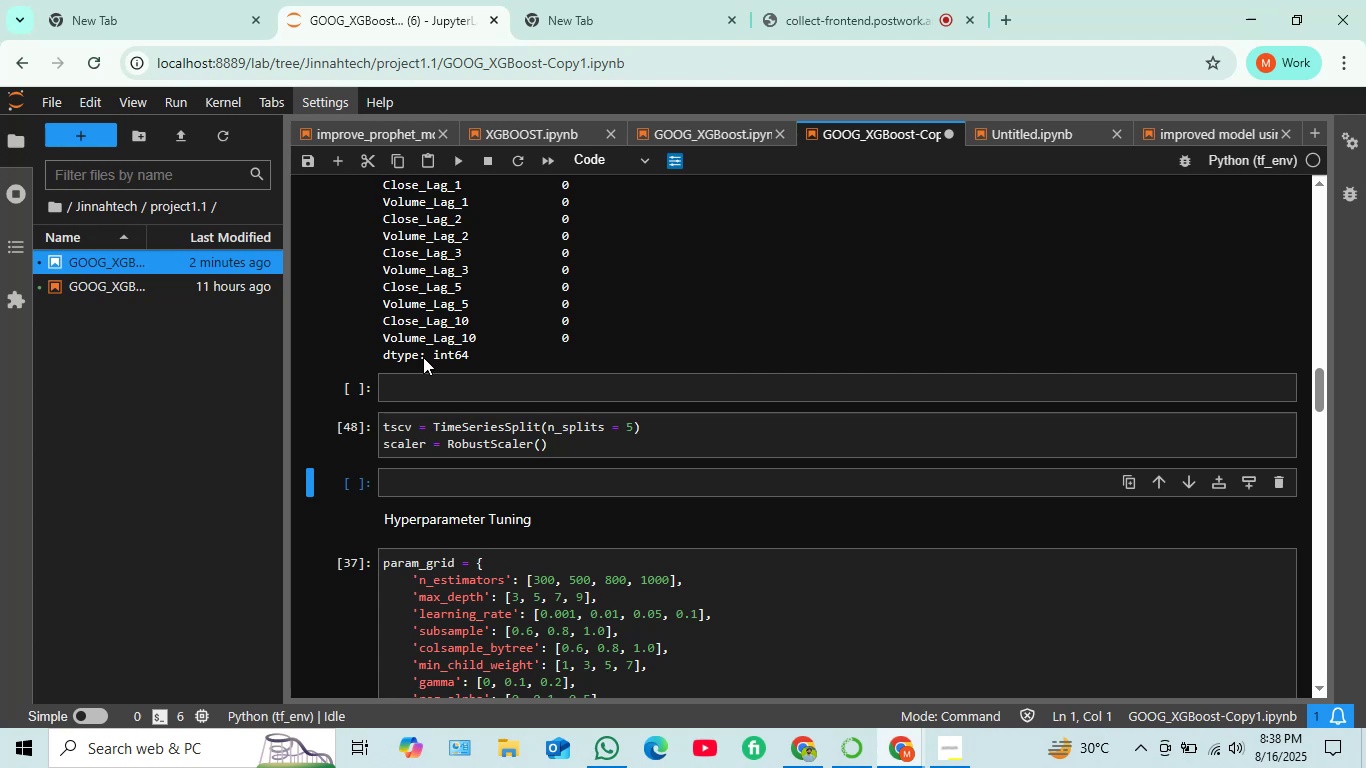 
key(Shift+Enter)
 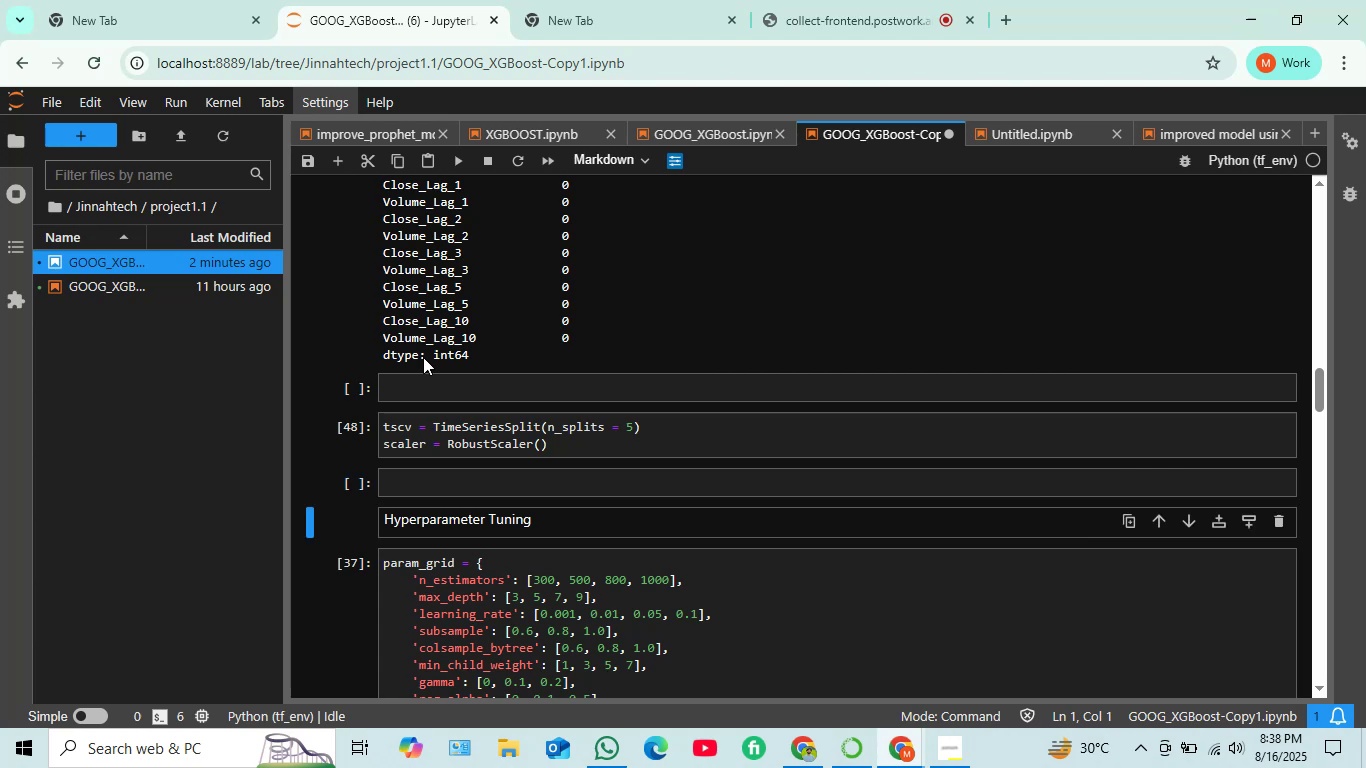 
key(Shift+ShiftRight)
 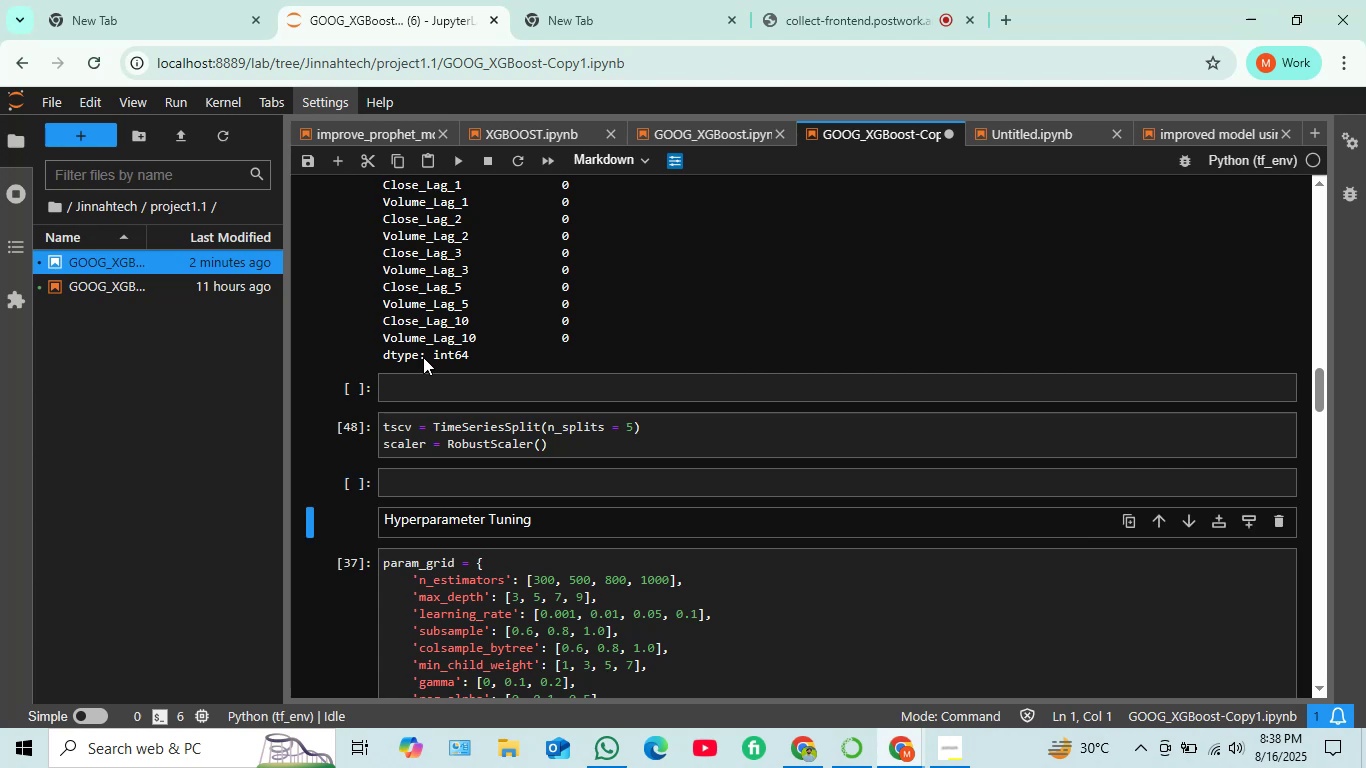 
key(Shift+Enter)
 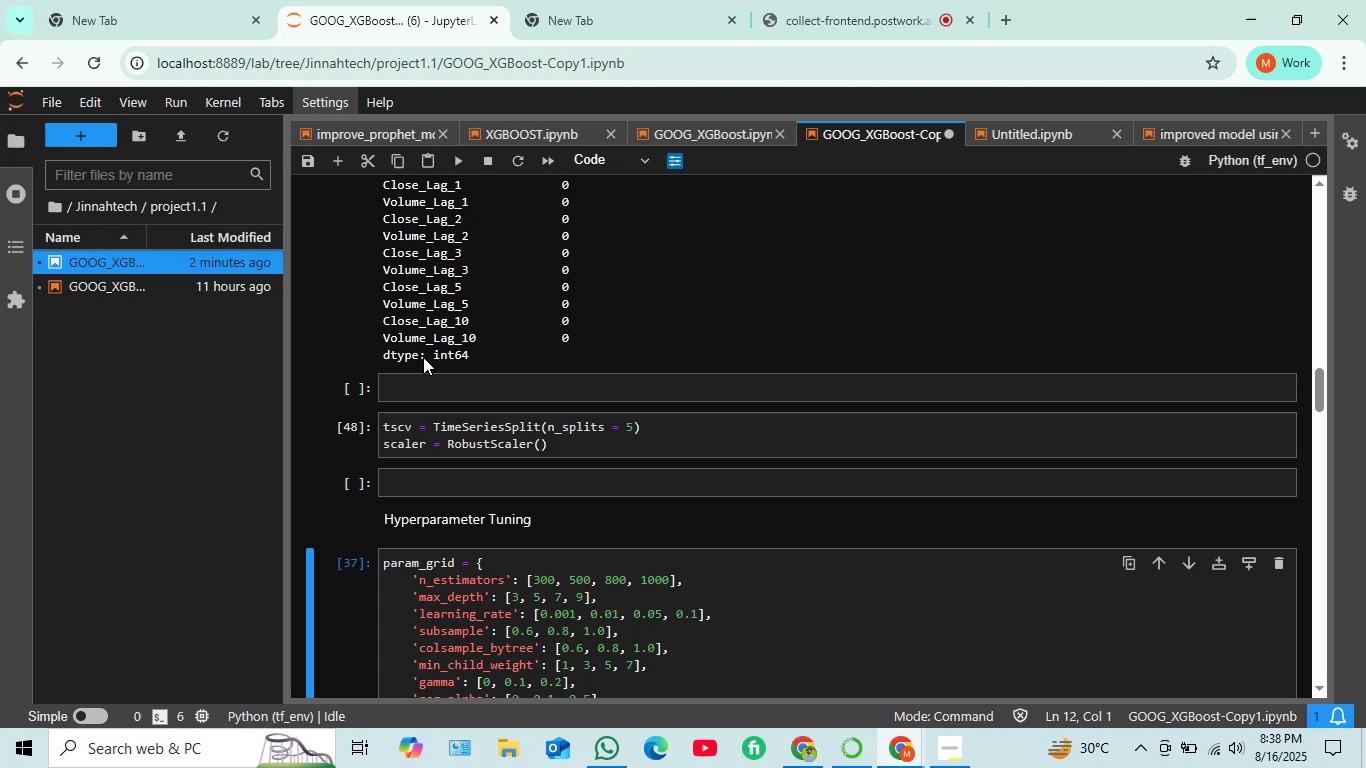 
scroll: coordinate [423, 359], scroll_direction: down, amount: 2.0
 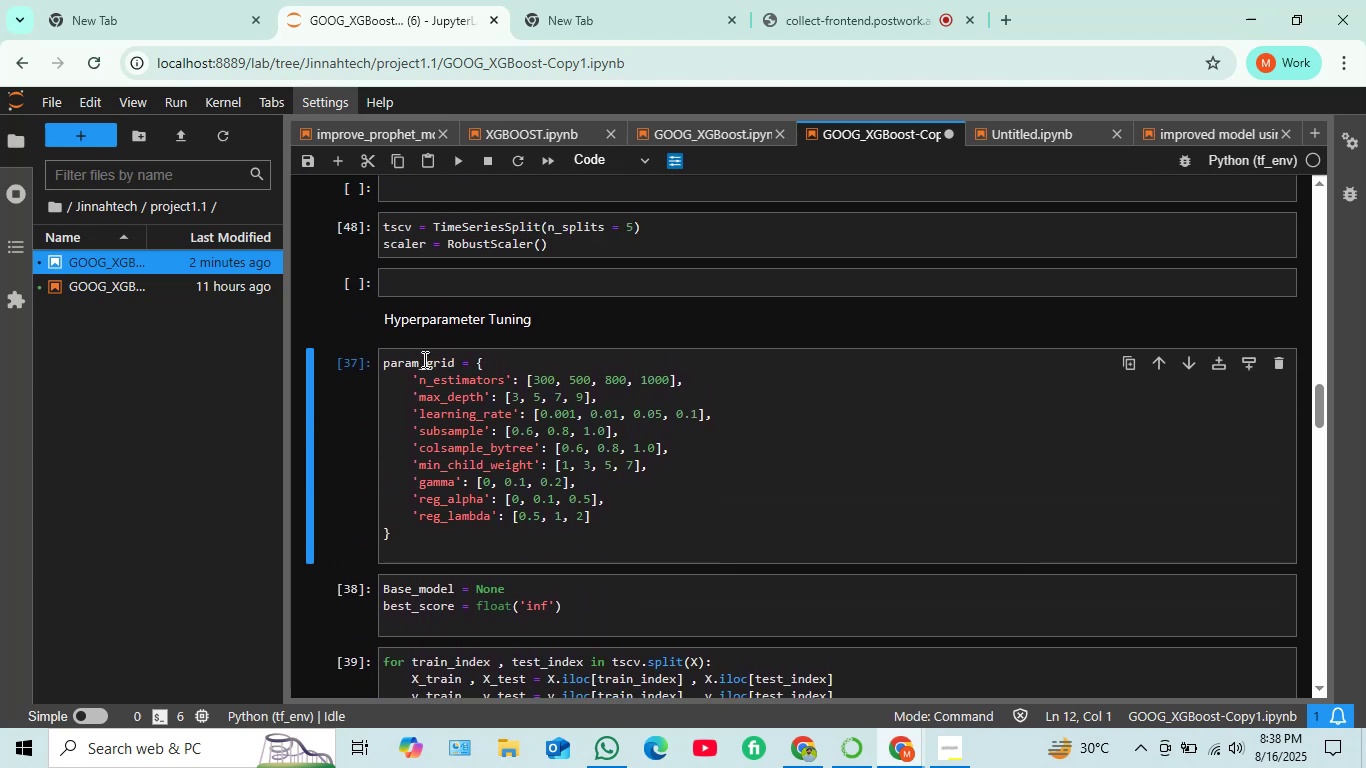 
key(Shift+ShiftRight)
 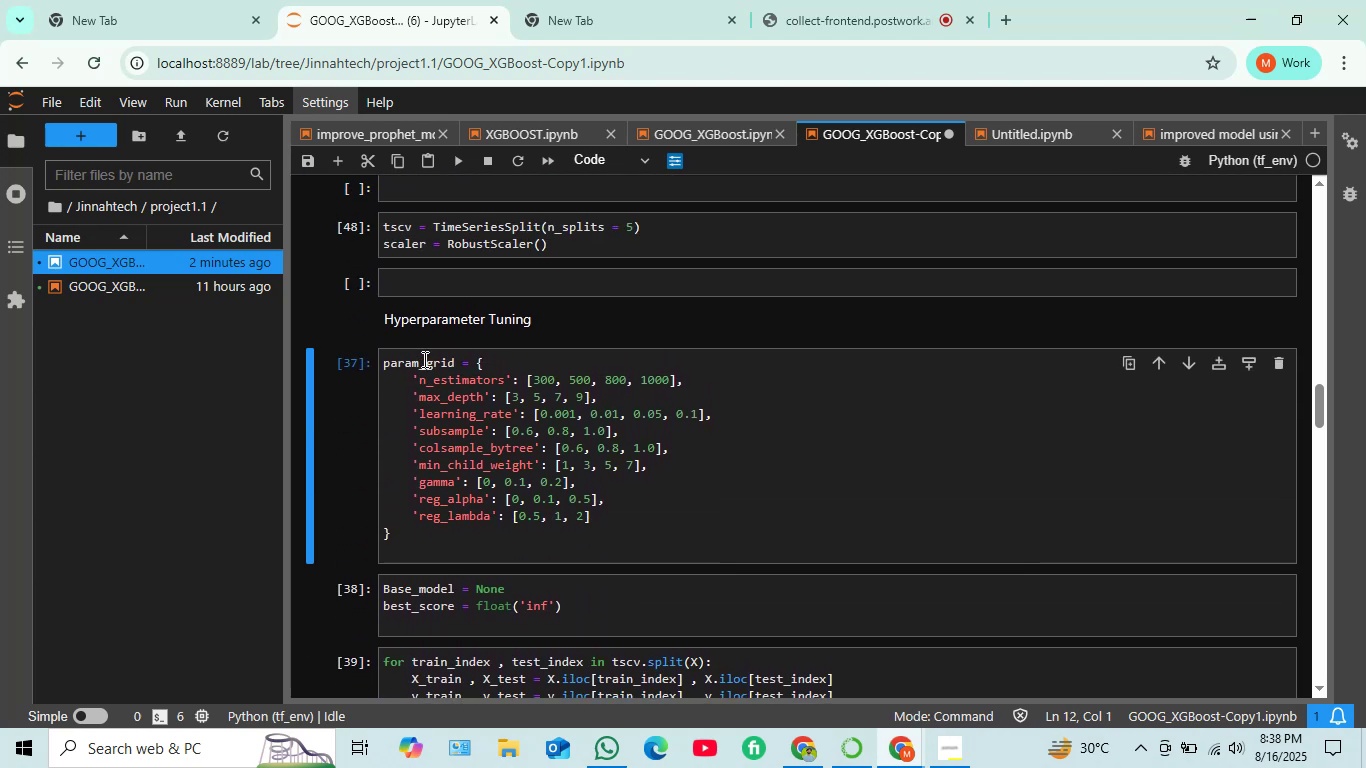 
key(Shift+Enter)
 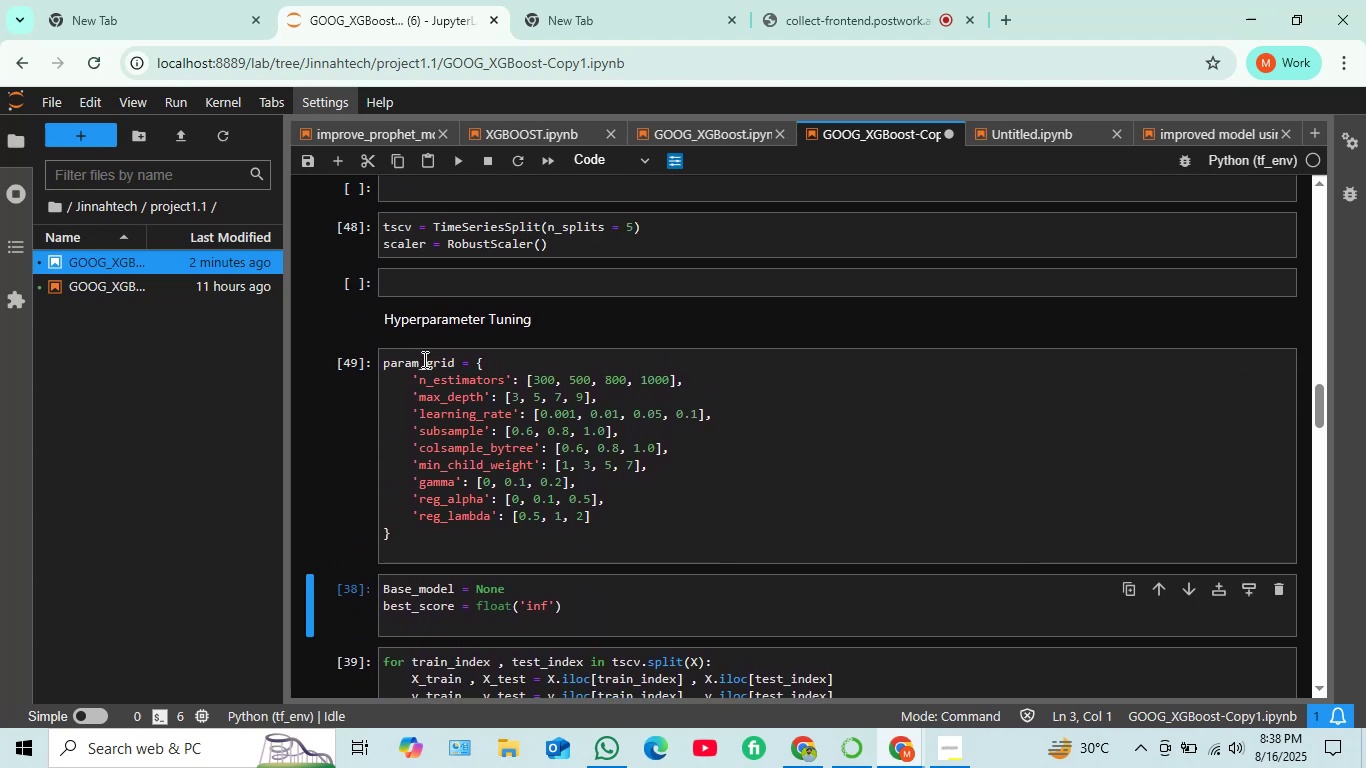 
scroll: coordinate [422, 359], scroll_direction: down, amount: 2.0
 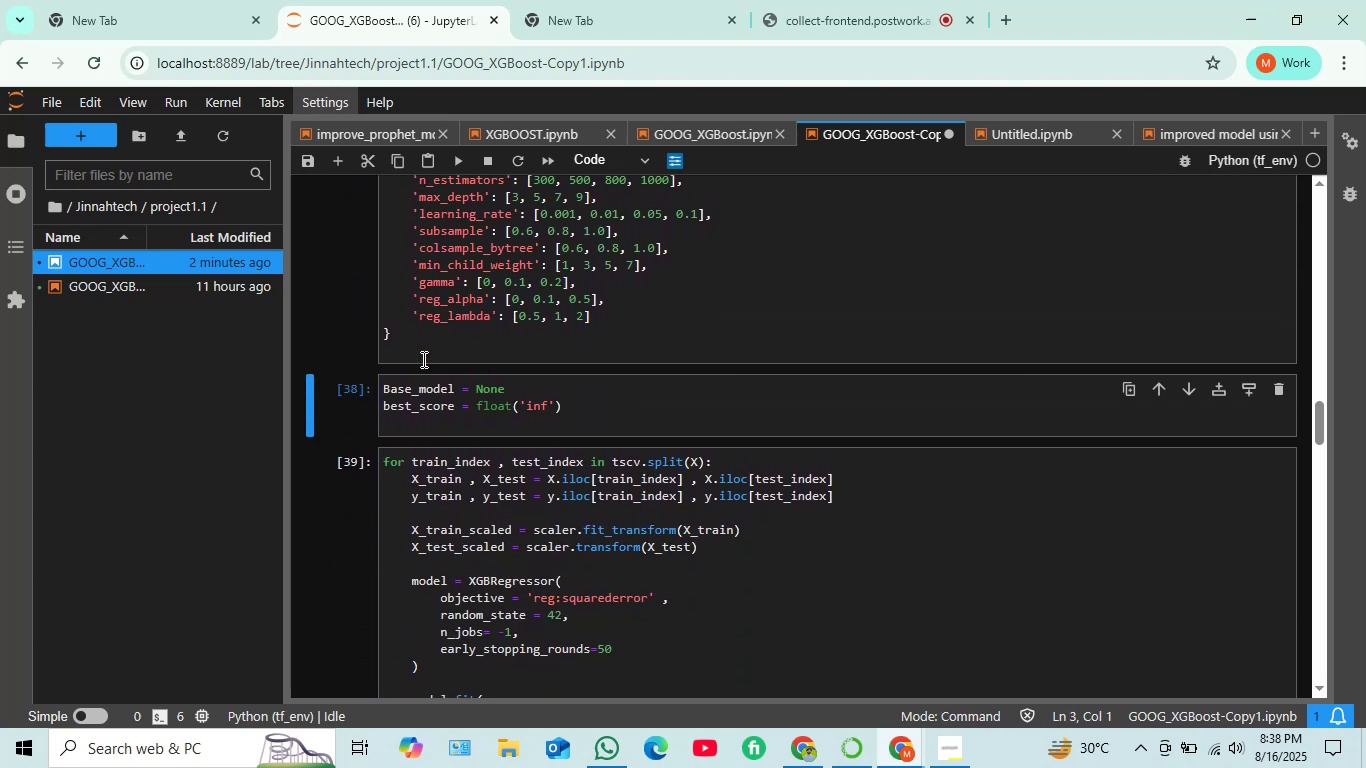 
key(Shift+ShiftRight)
 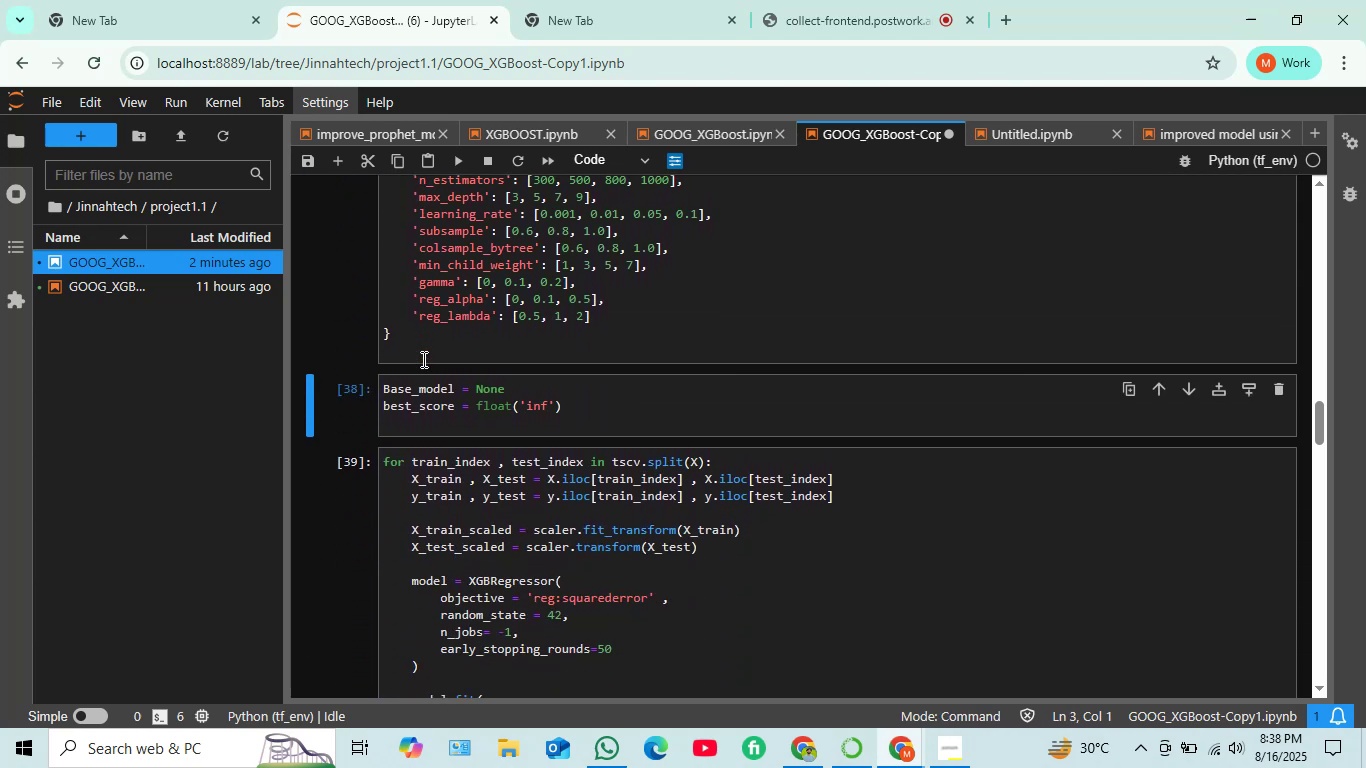 
key(Shift+Enter)
 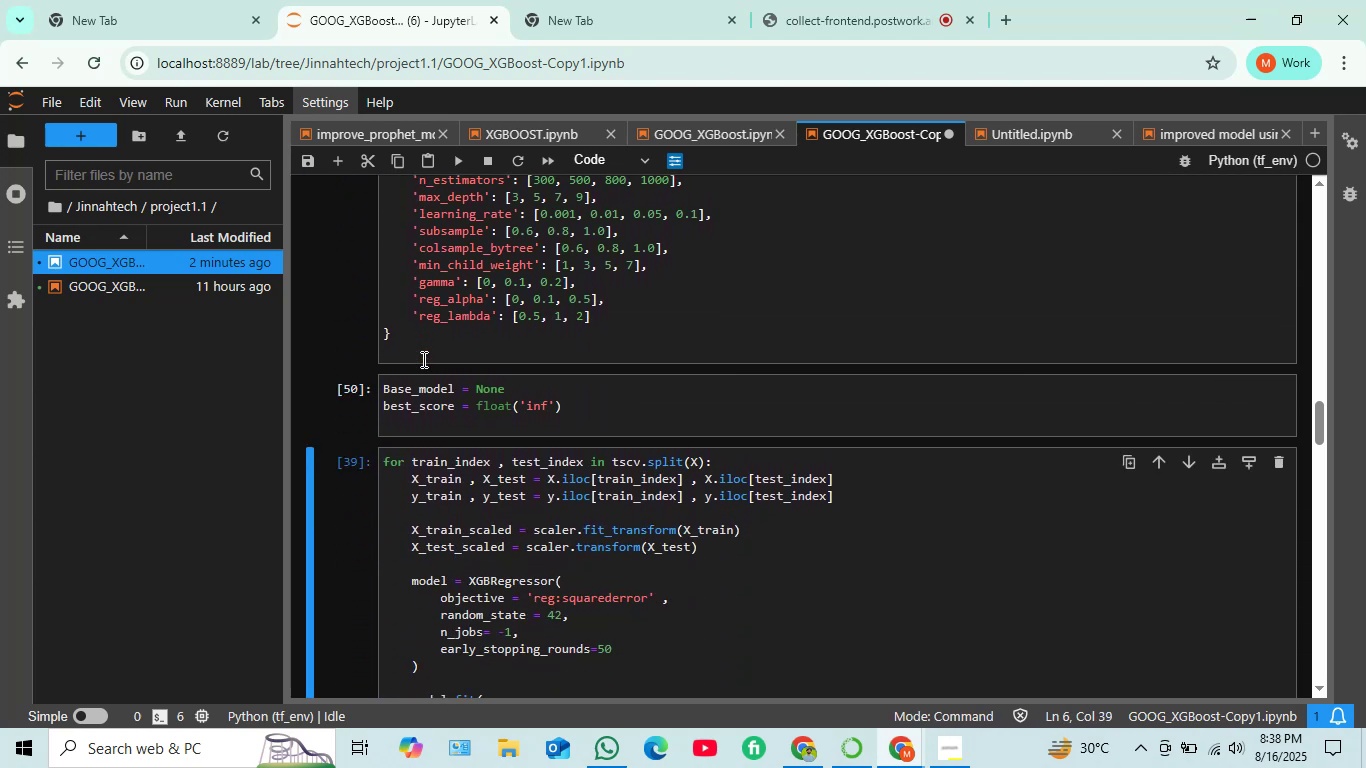 
scroll: coordinate [422, 359], scroll_direction: down, amount: 1.0
 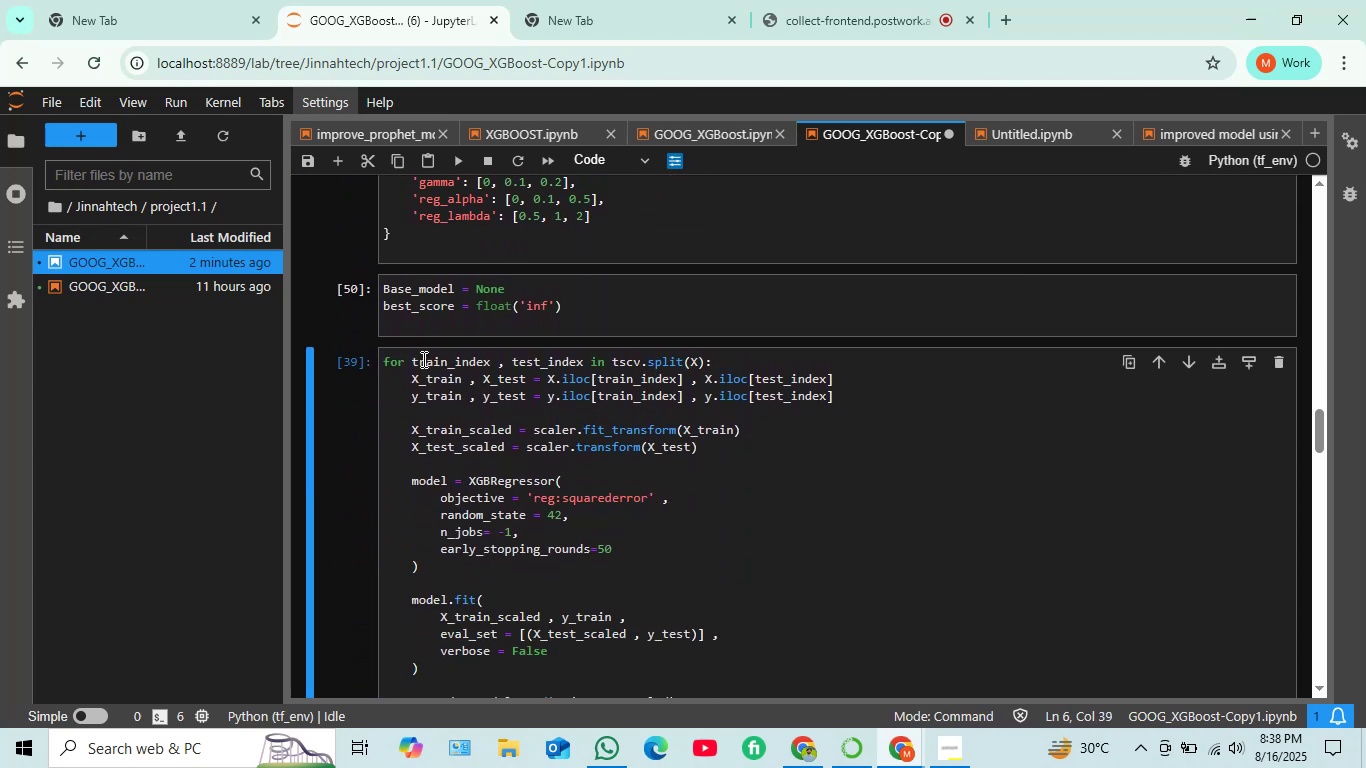 
key(Shift+ShiftRight)
 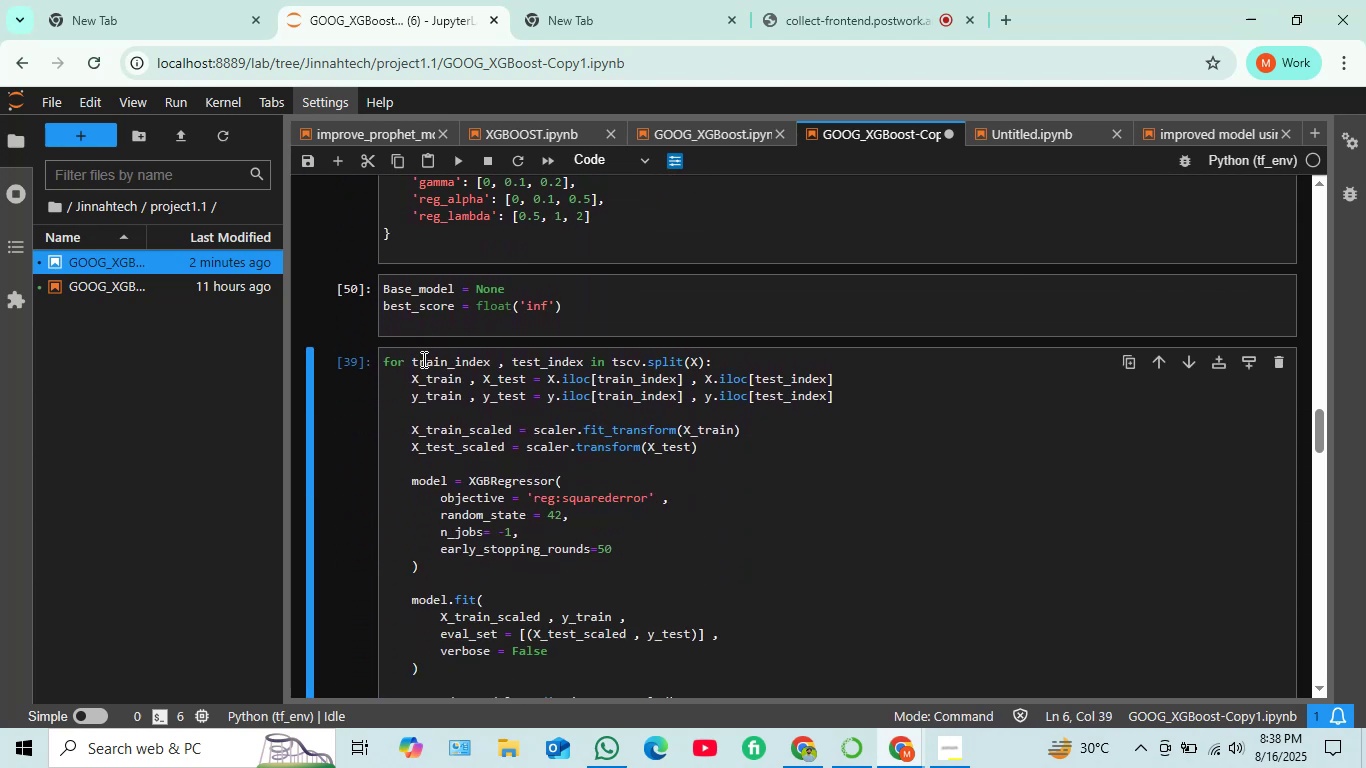 
key(Shift+Enter)
 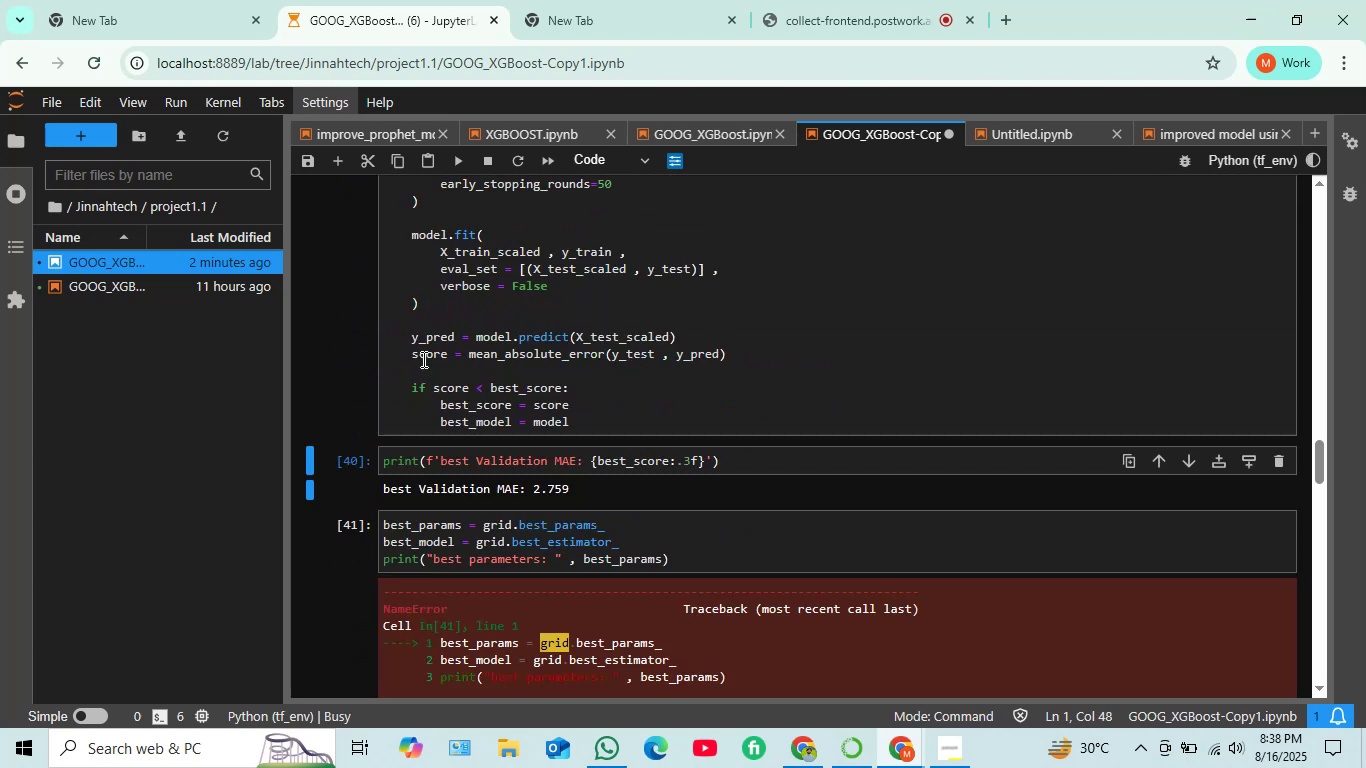 
scroll: coordinate [421, 359], scroll_direction: down, amount: 2.0
 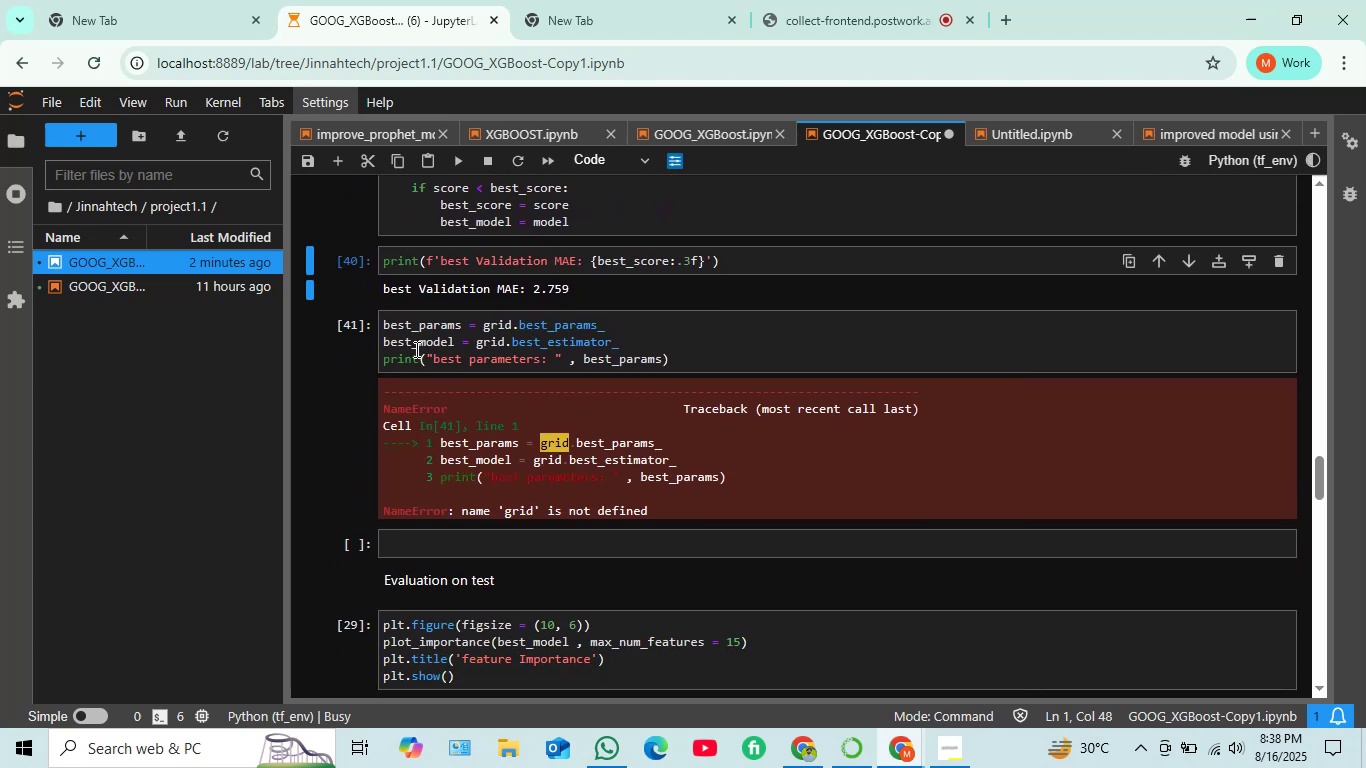 
key(Shift+Enter)
 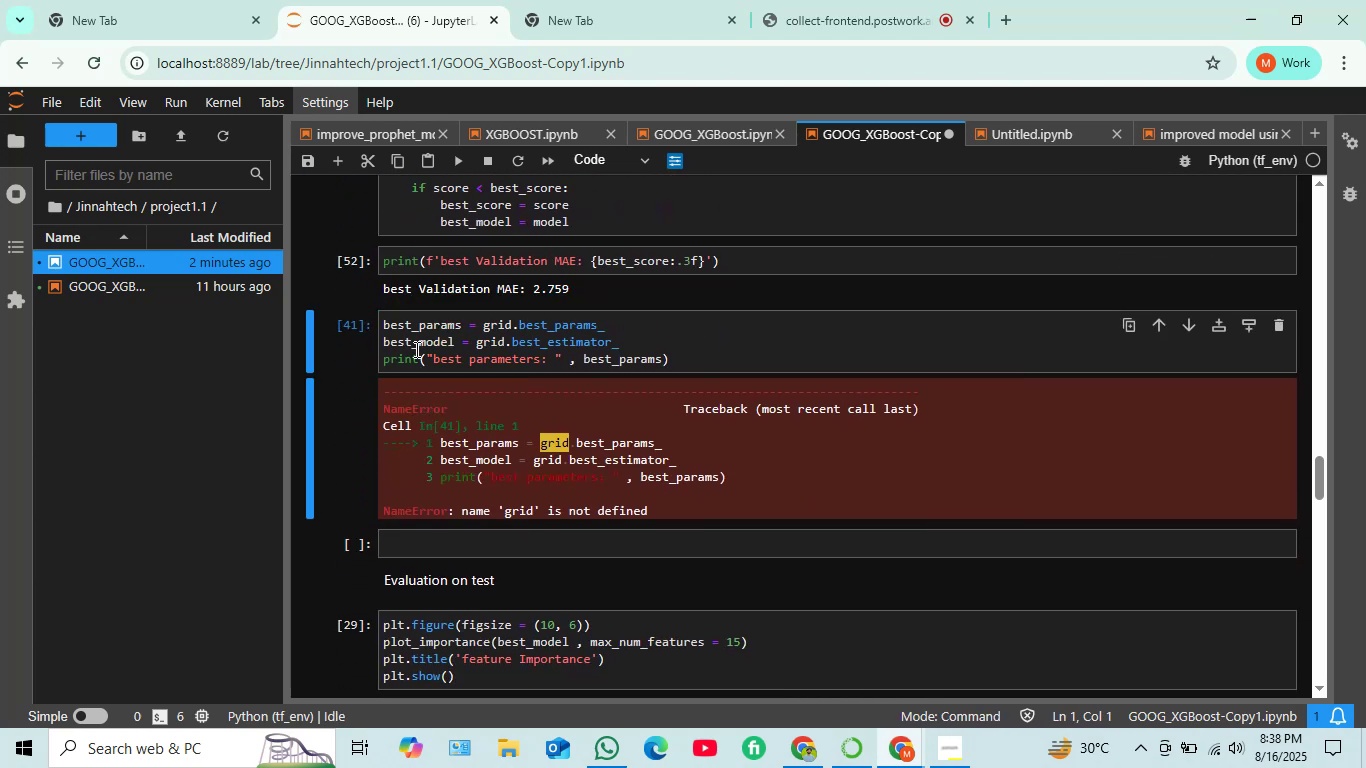 
key(Shift+ShiftRight)
 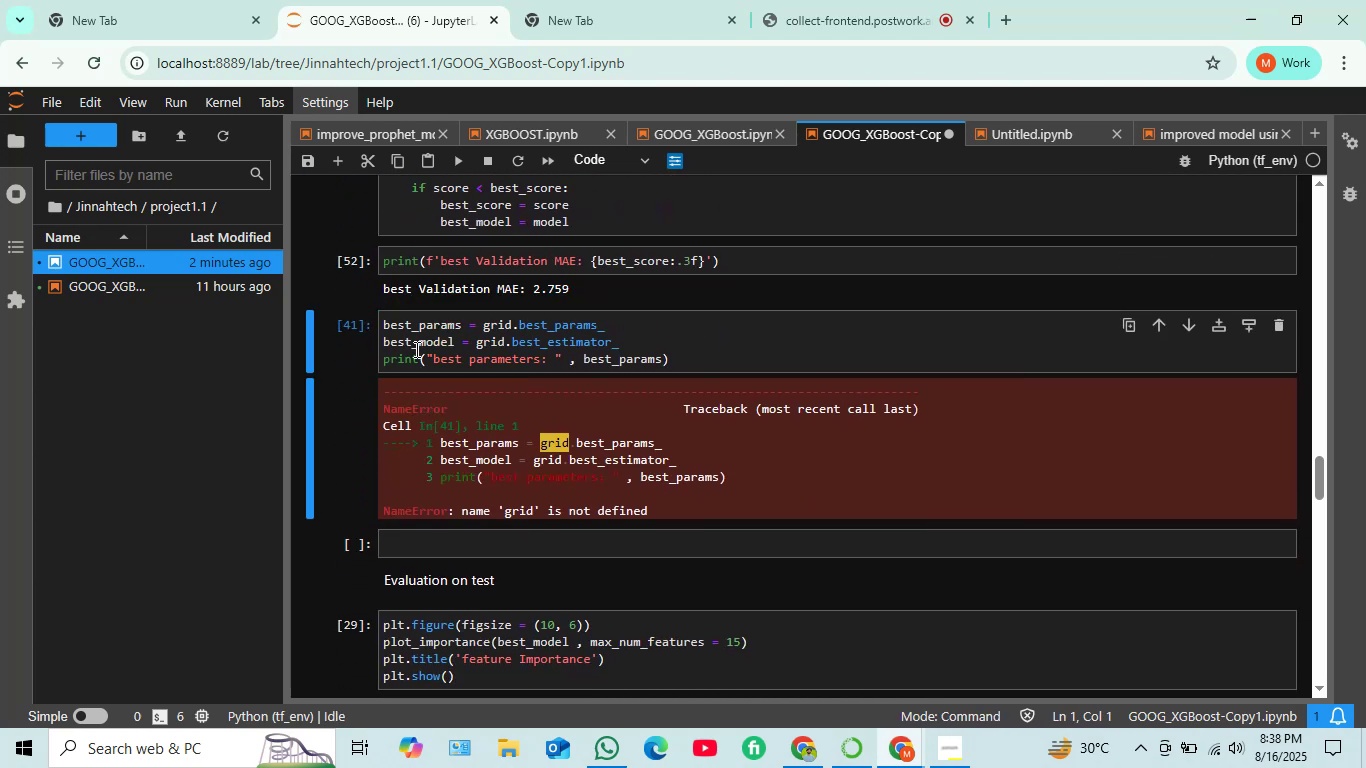 
key(Shift+Enter)
 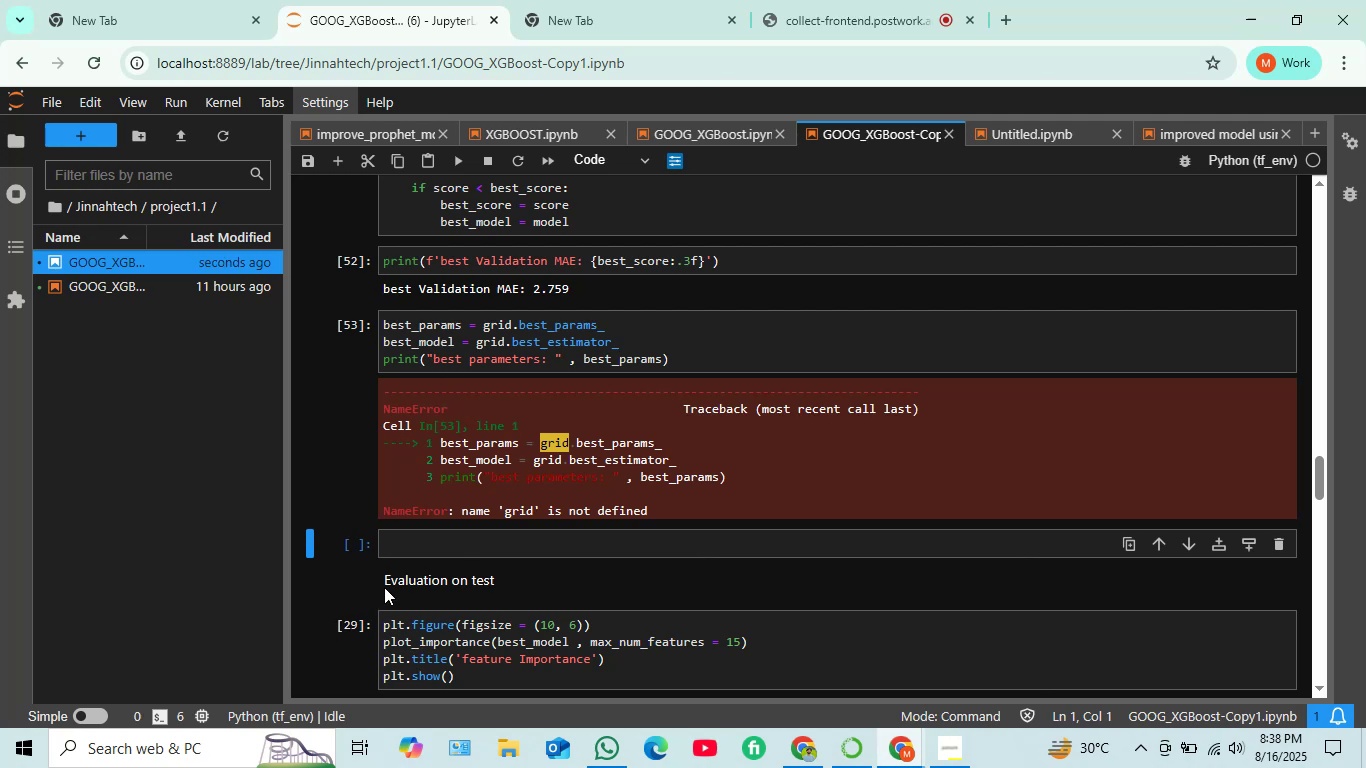 
wait(11.94)
 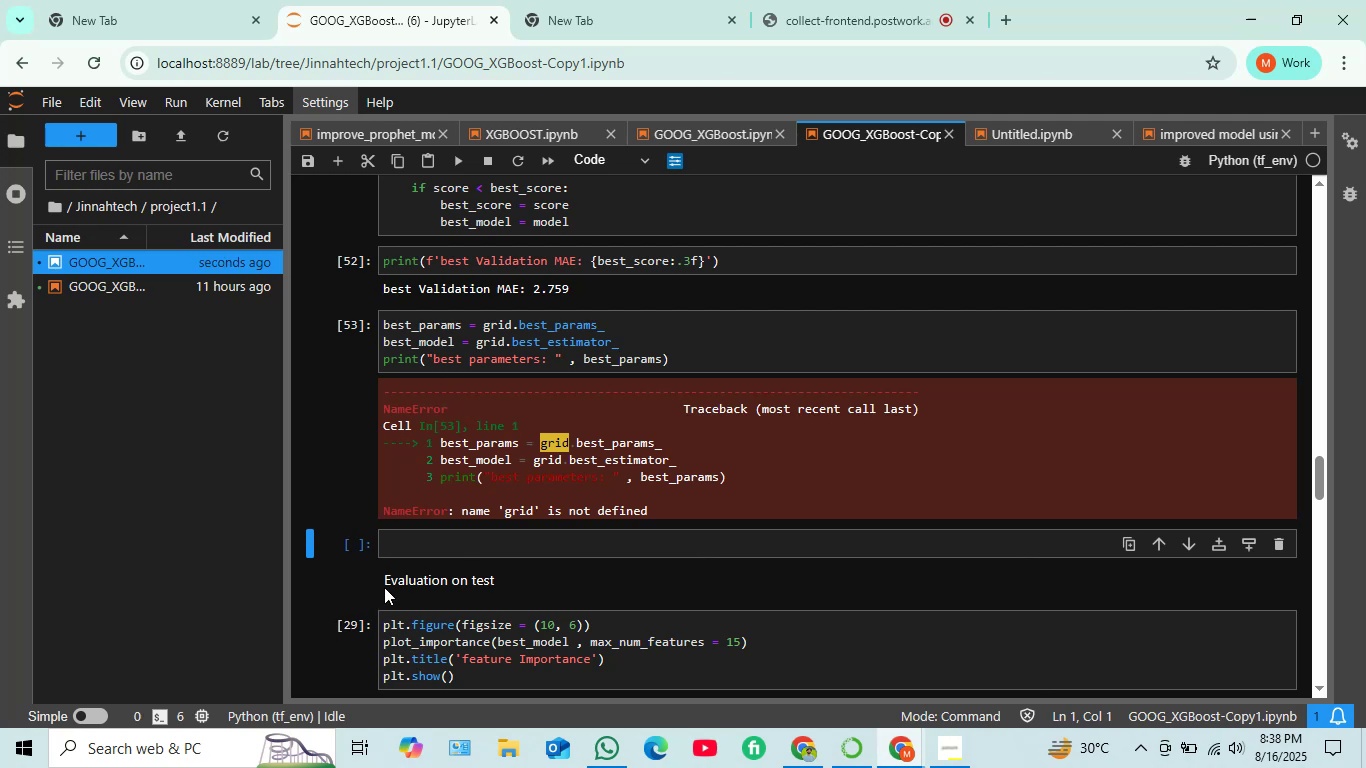 
scroll: coordinate [475, 434], scroll_direction: up, amount: 1.0
 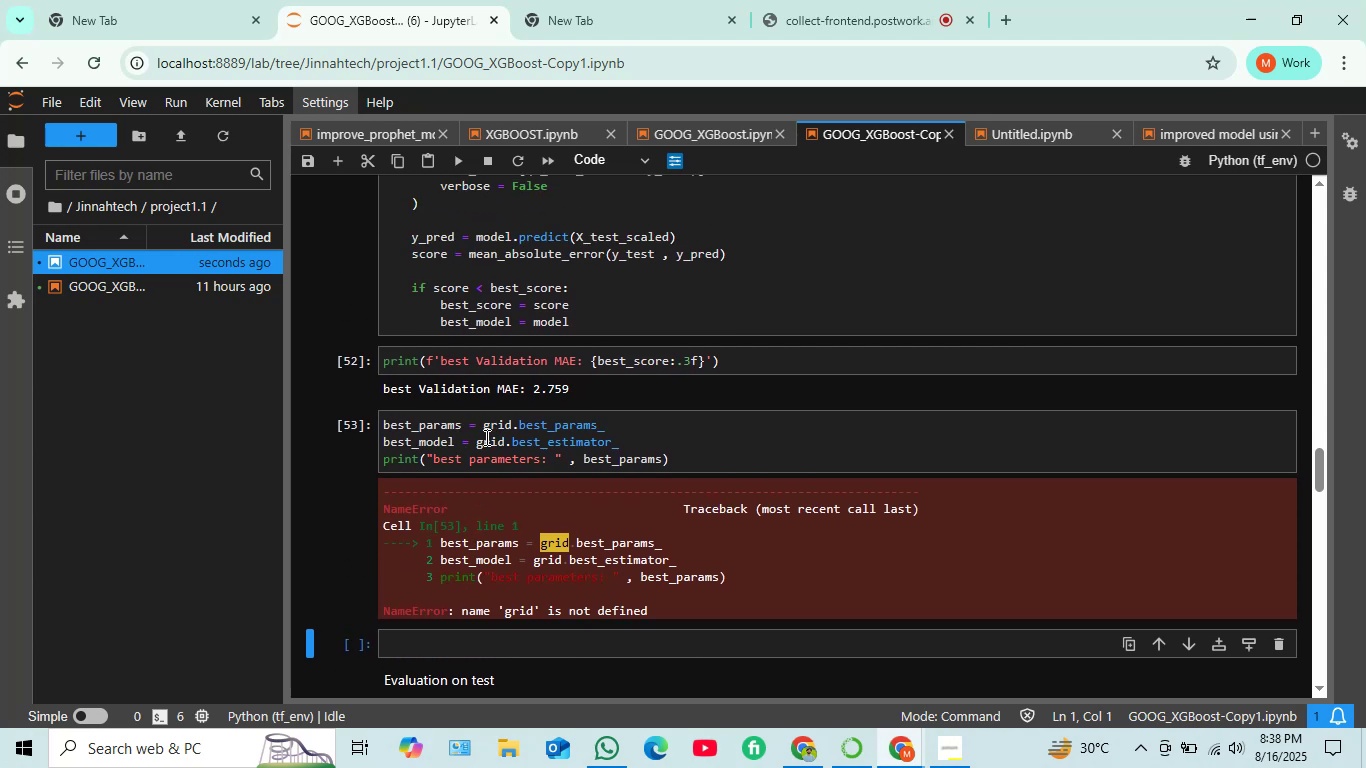 